 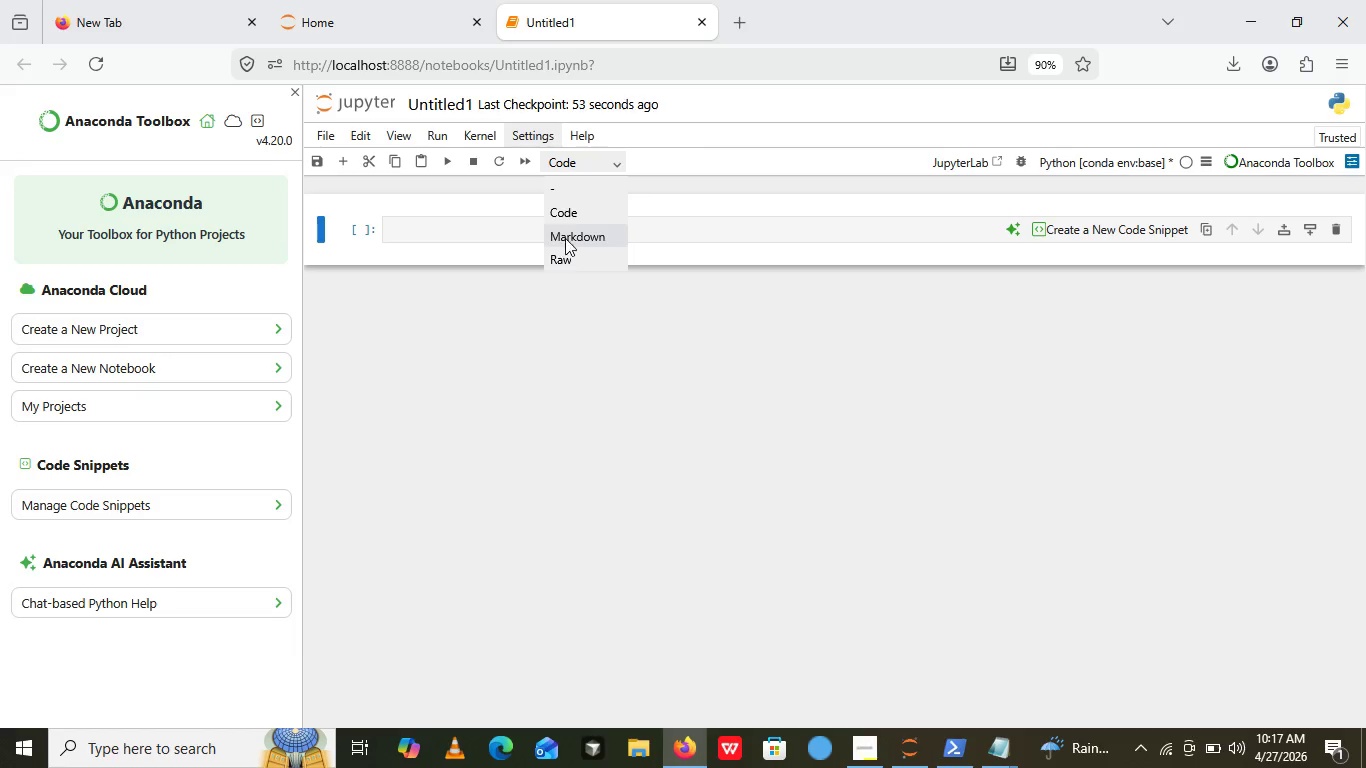 
left_click([577, 233])
 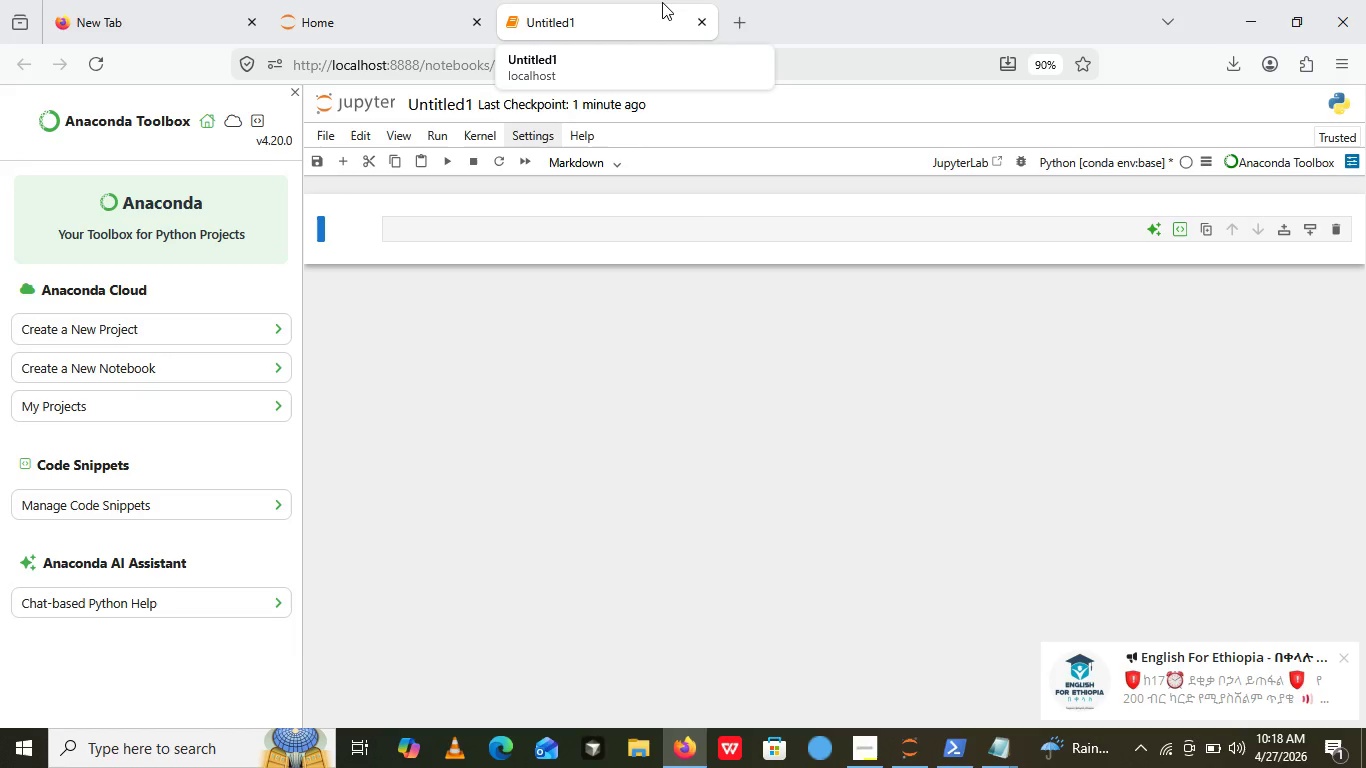 
wait(68.5)
 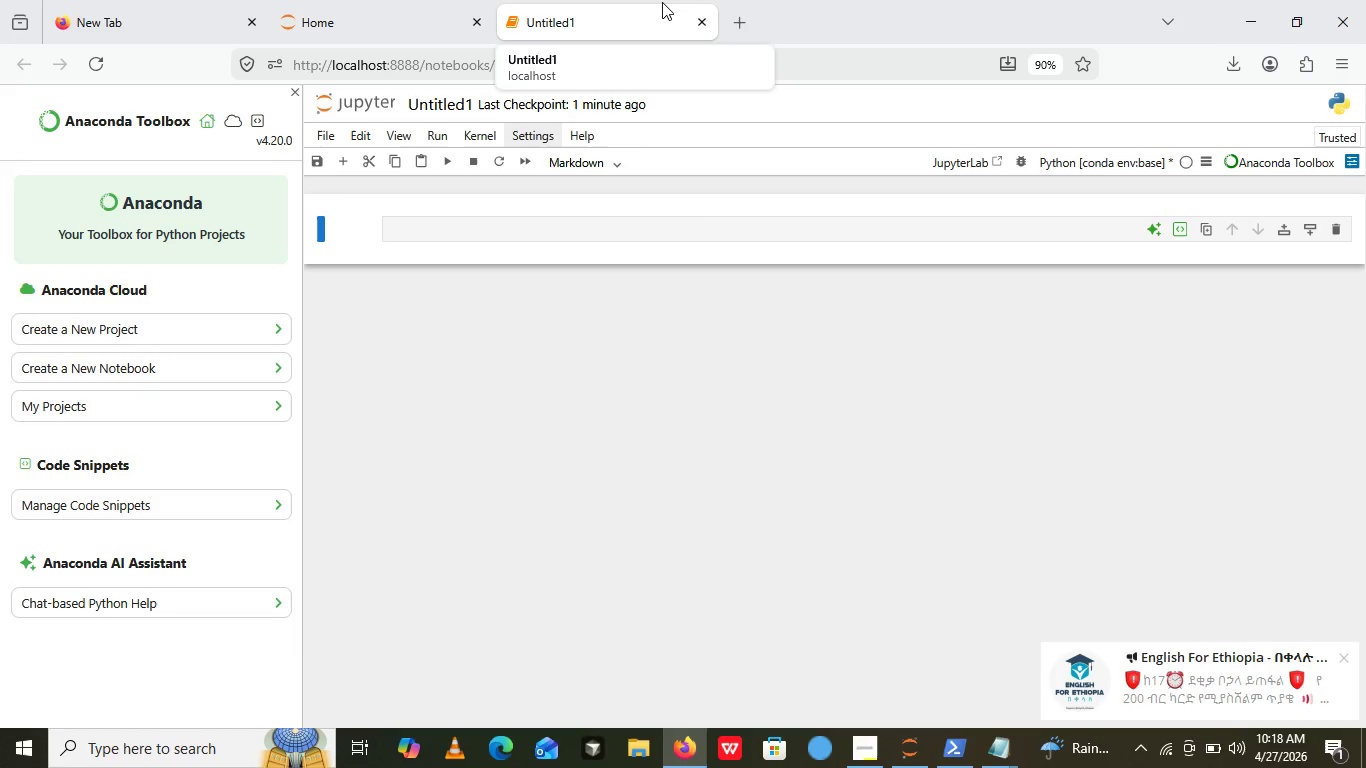 
left_click([434, 98])
 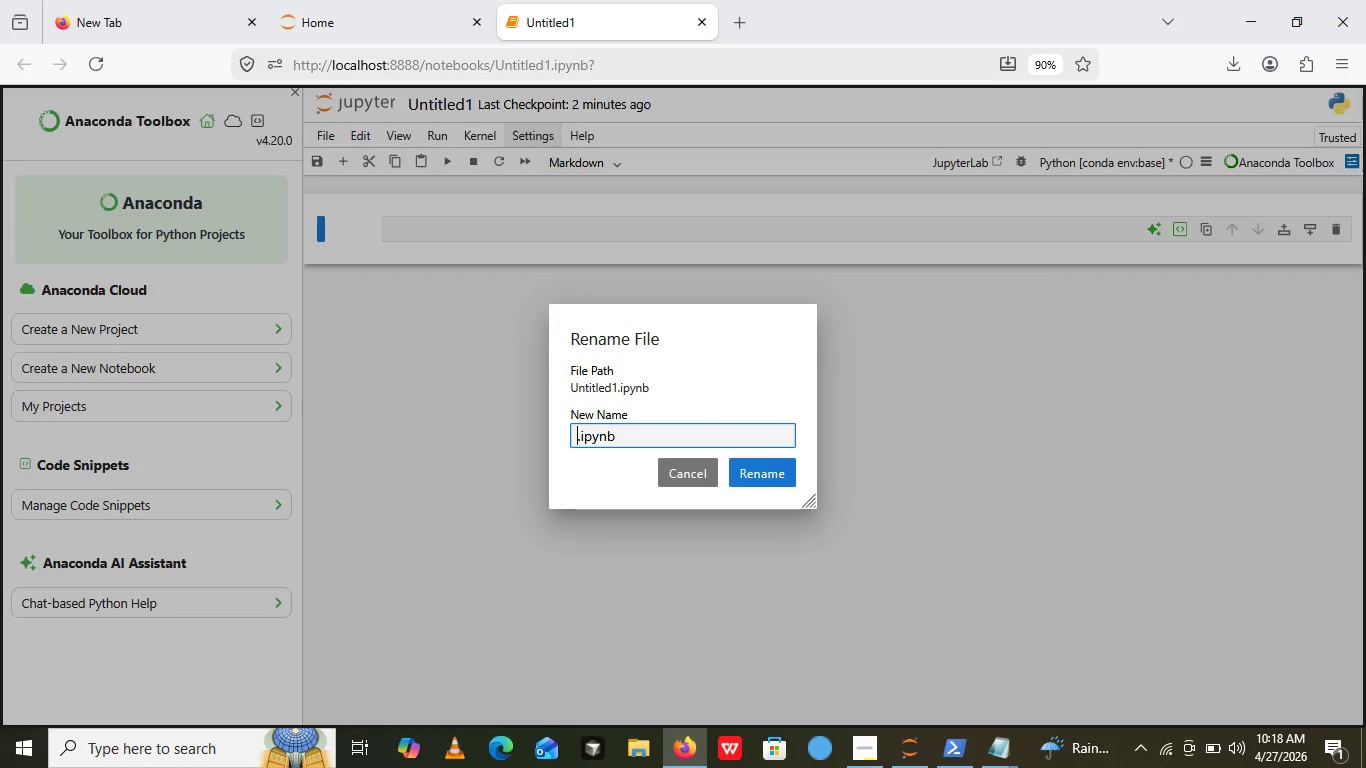 
key(Backspace)
 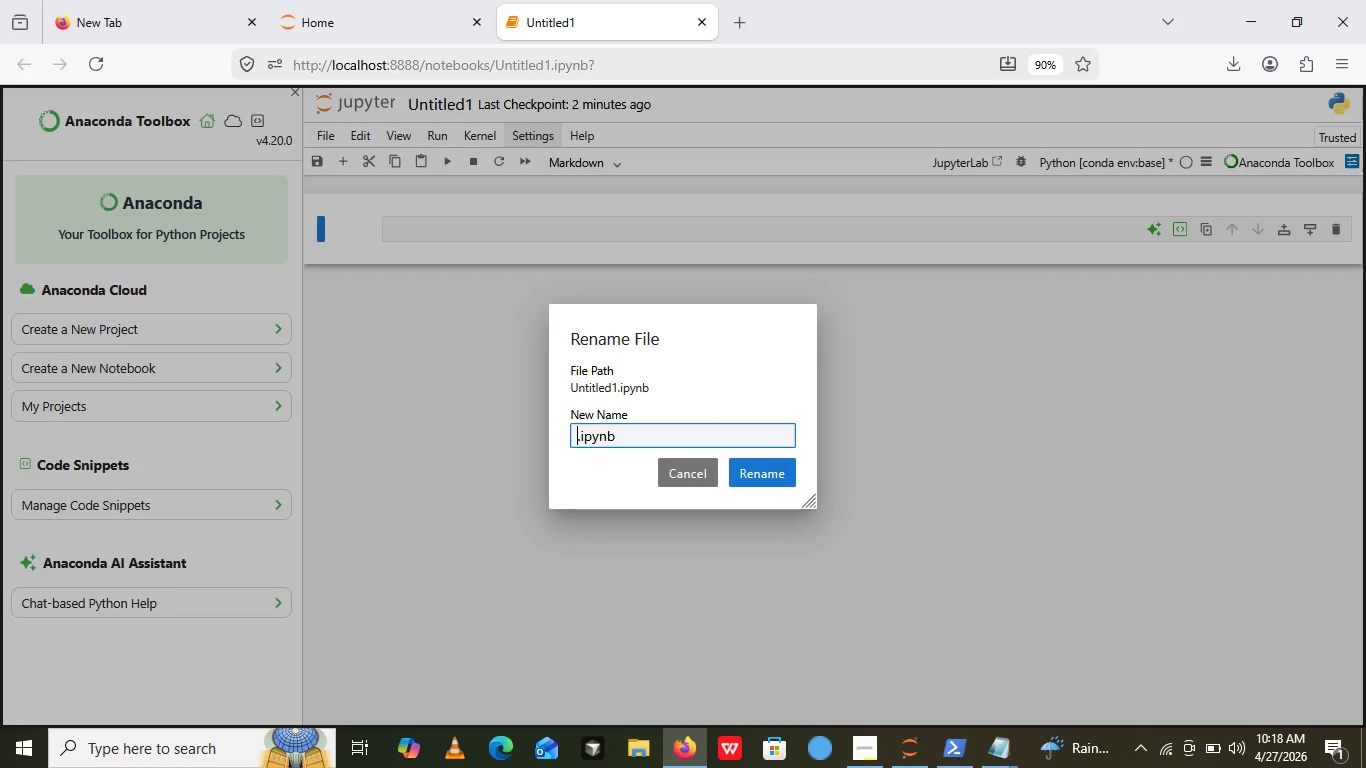 
wait(10.26)
 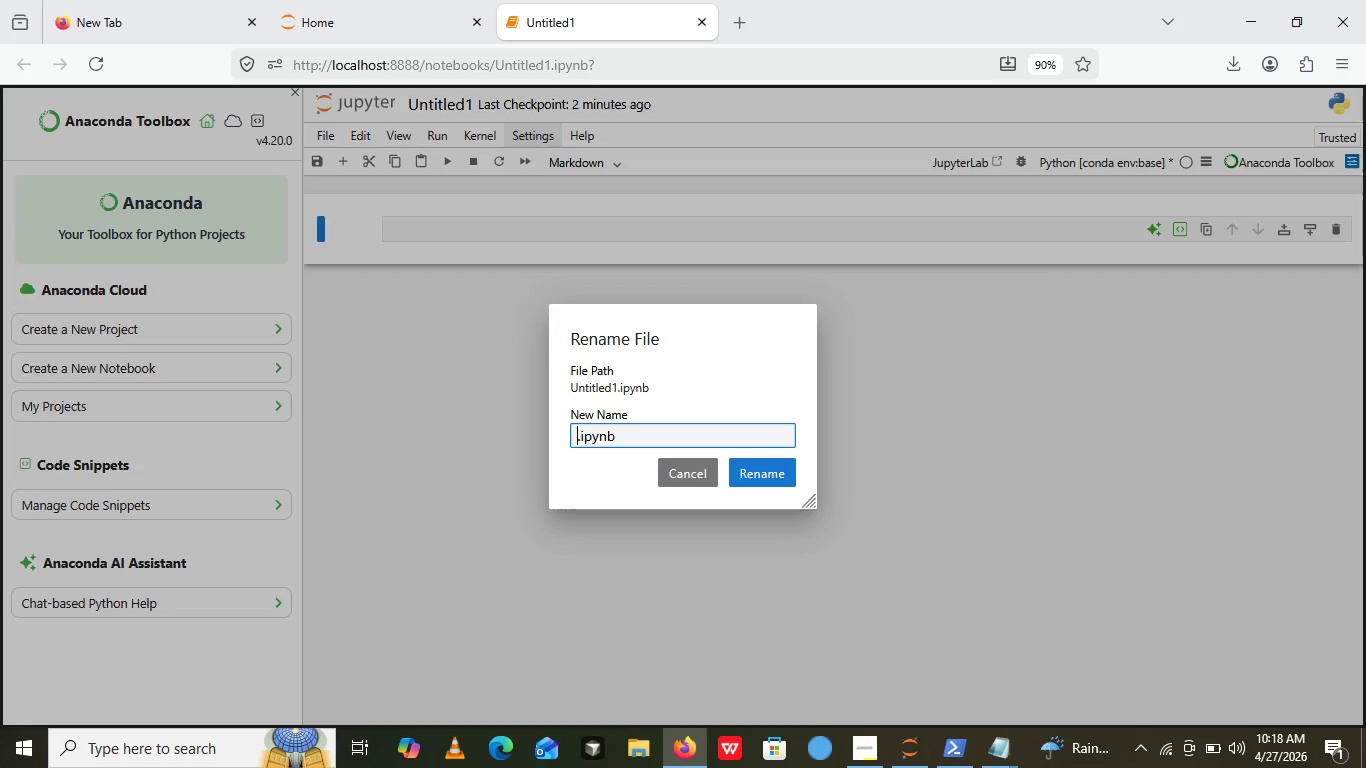 
type(Creater)
key(Backspace)
key(Backspace)
type(or F)
key(Backspace)
key(Backspace)
type(_)
 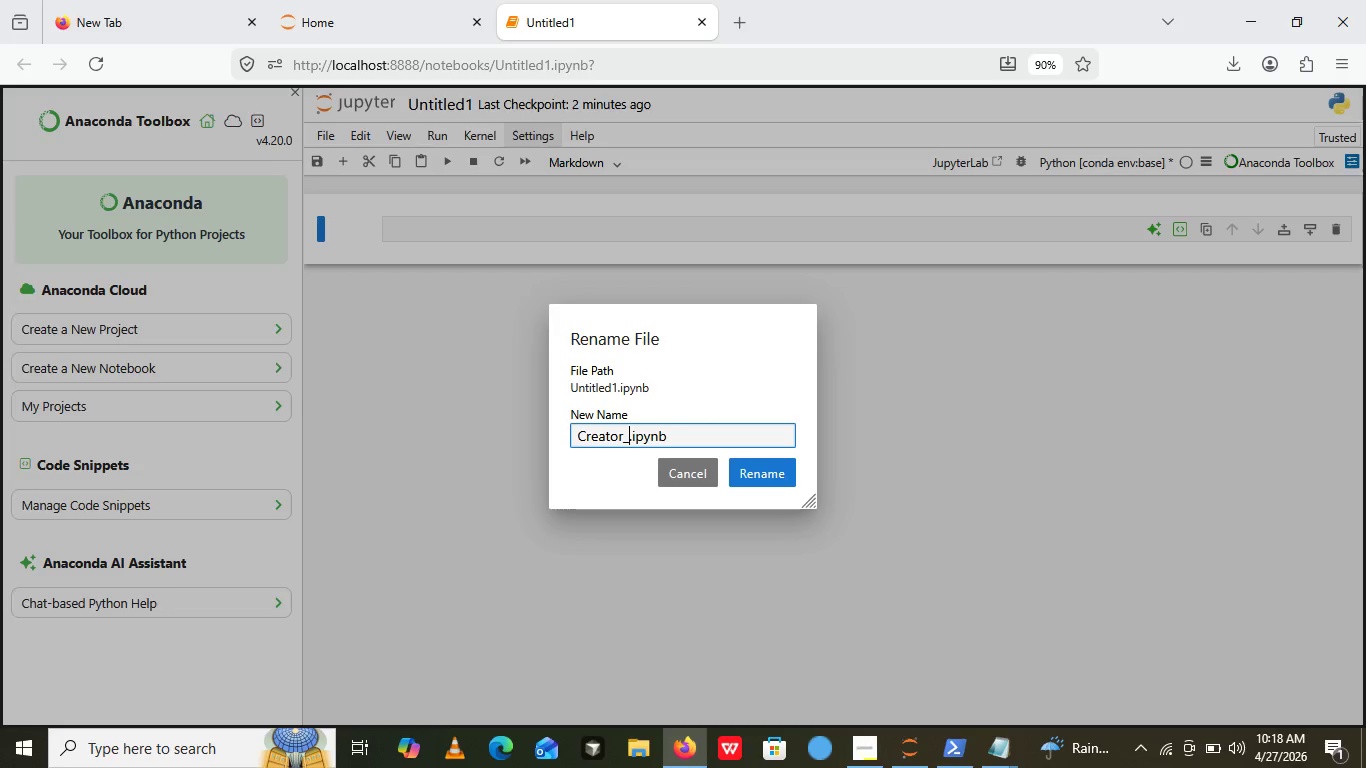 
wait(5.5)
 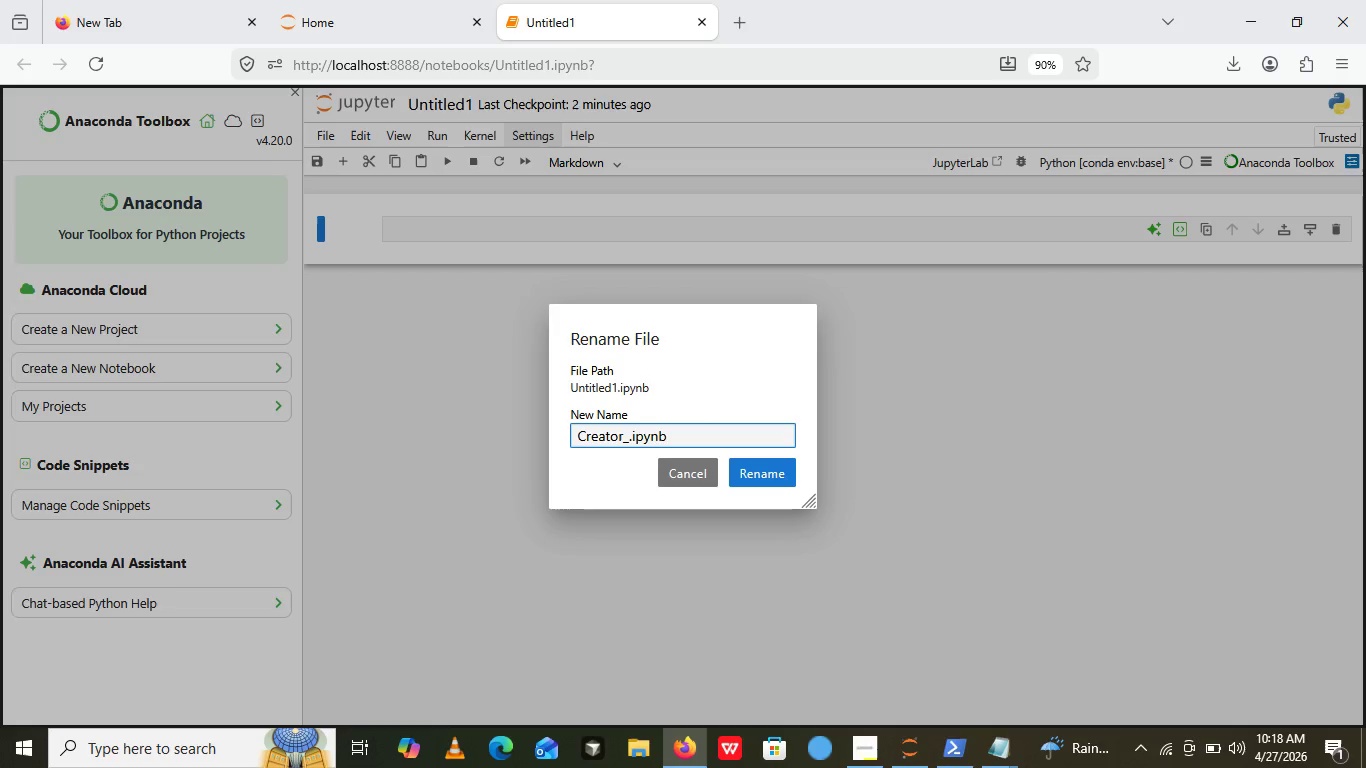 
type(Focuse)
 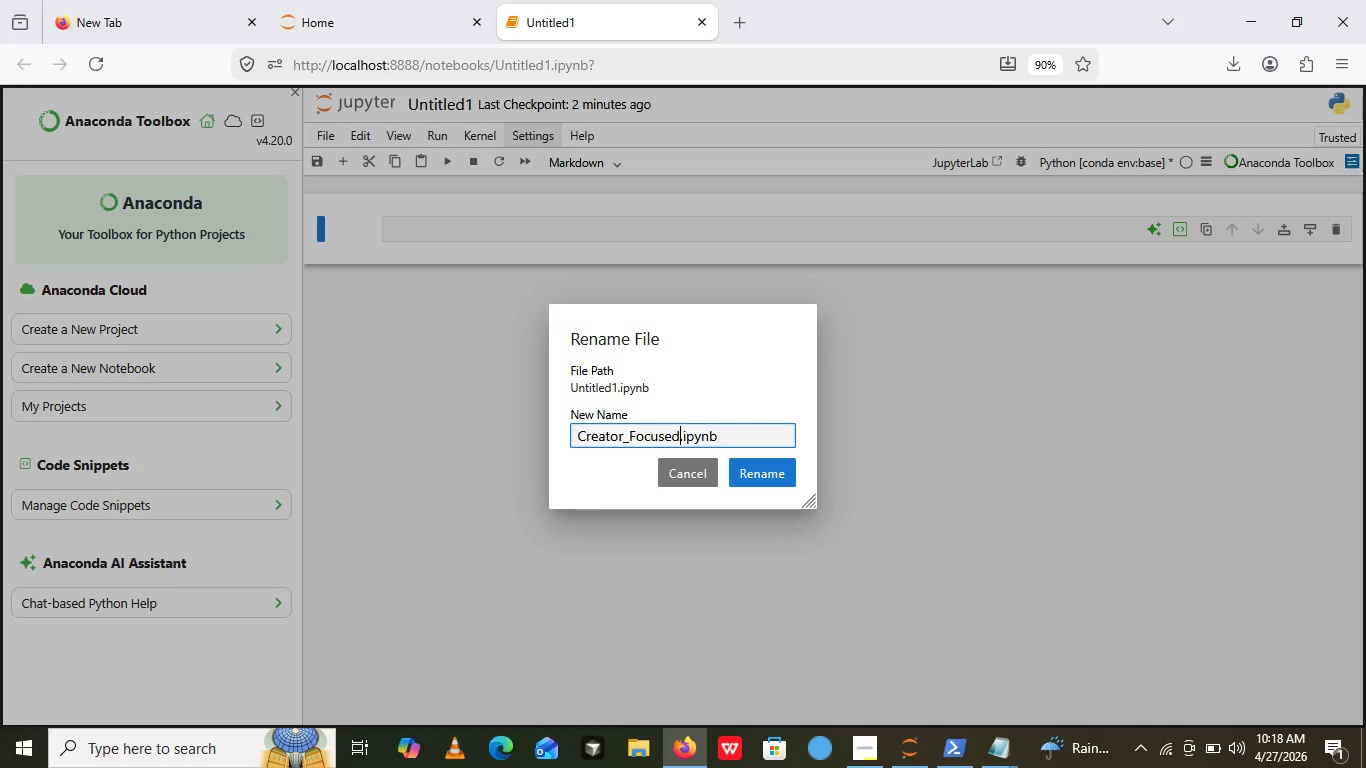 
type(d_expensss)
key(Backspace)
key(Backspace)
key(Backspace)
key(Backspace)
key(Backspace)
key(Backspace)
key(Backspace)
key(Backspace)
type(Expensive )
 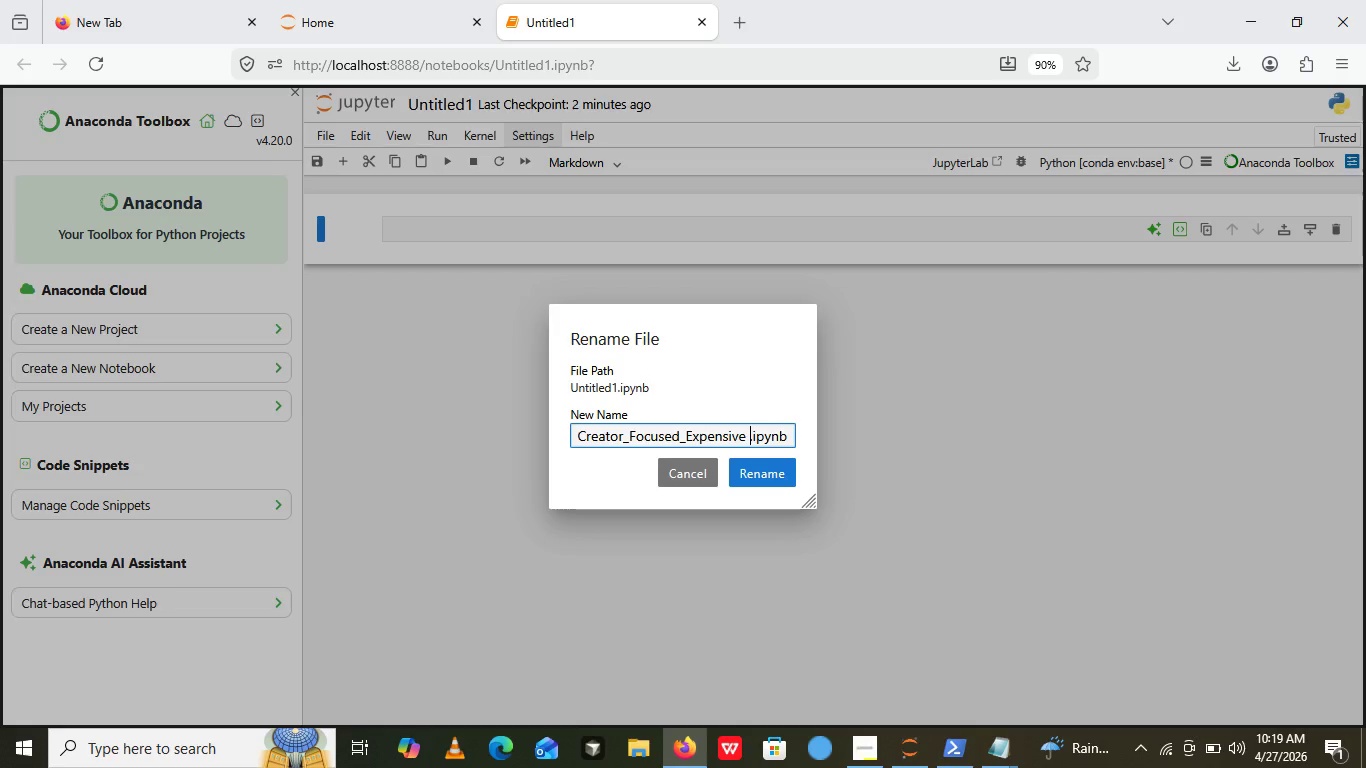 
key(Backspace)
key(Backspace)
key(Backspace)
key(Backspace)
type(ew)
key(Backspace)
type(e)
key(Backspace)
 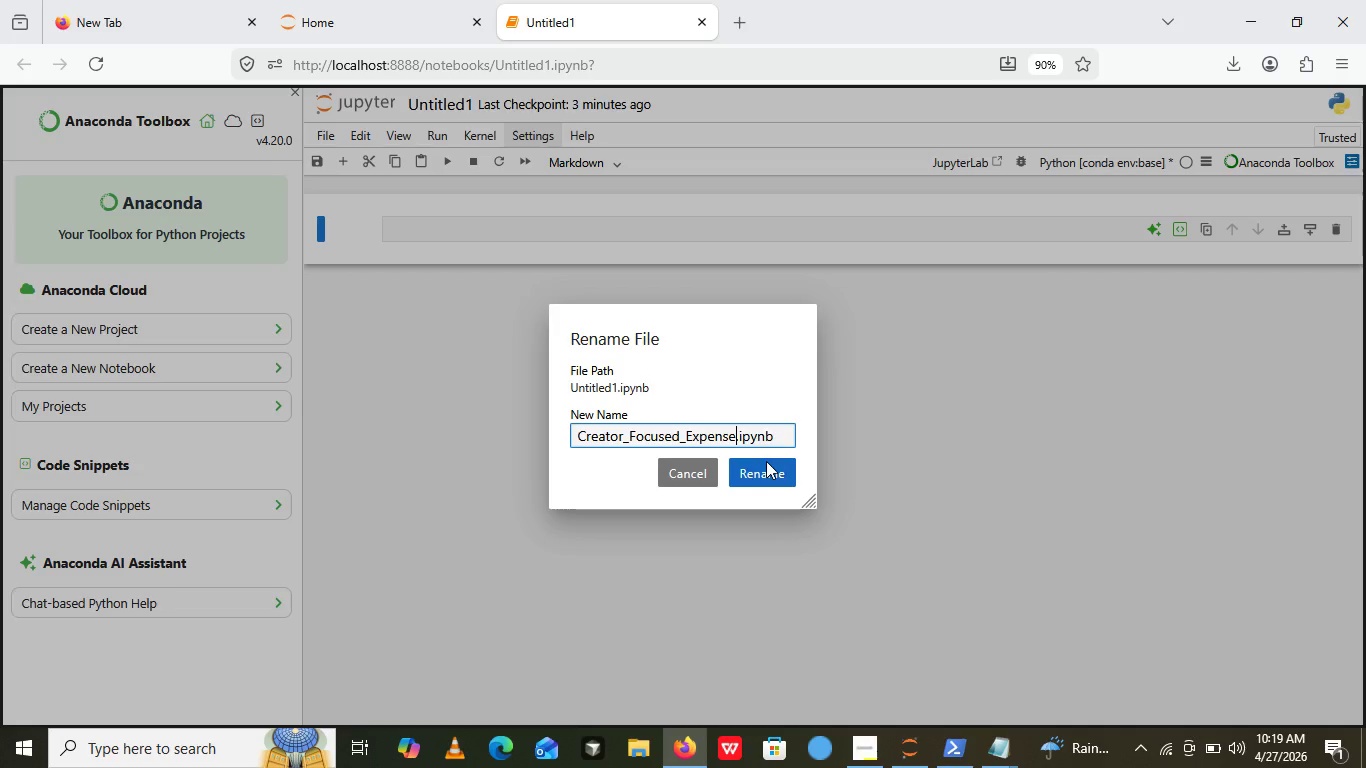 
wait(6.39)
 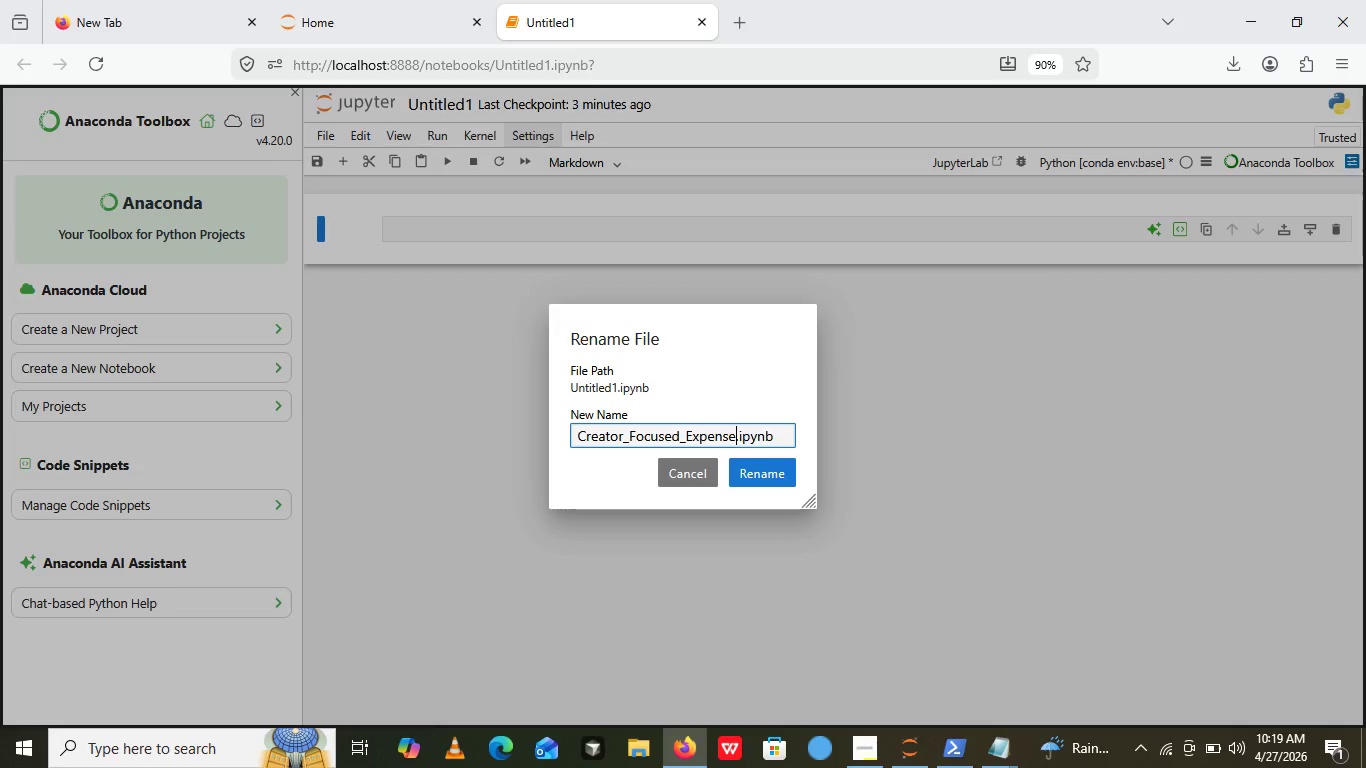 
hold_key(key=ShiftRight, duration=0.58)
 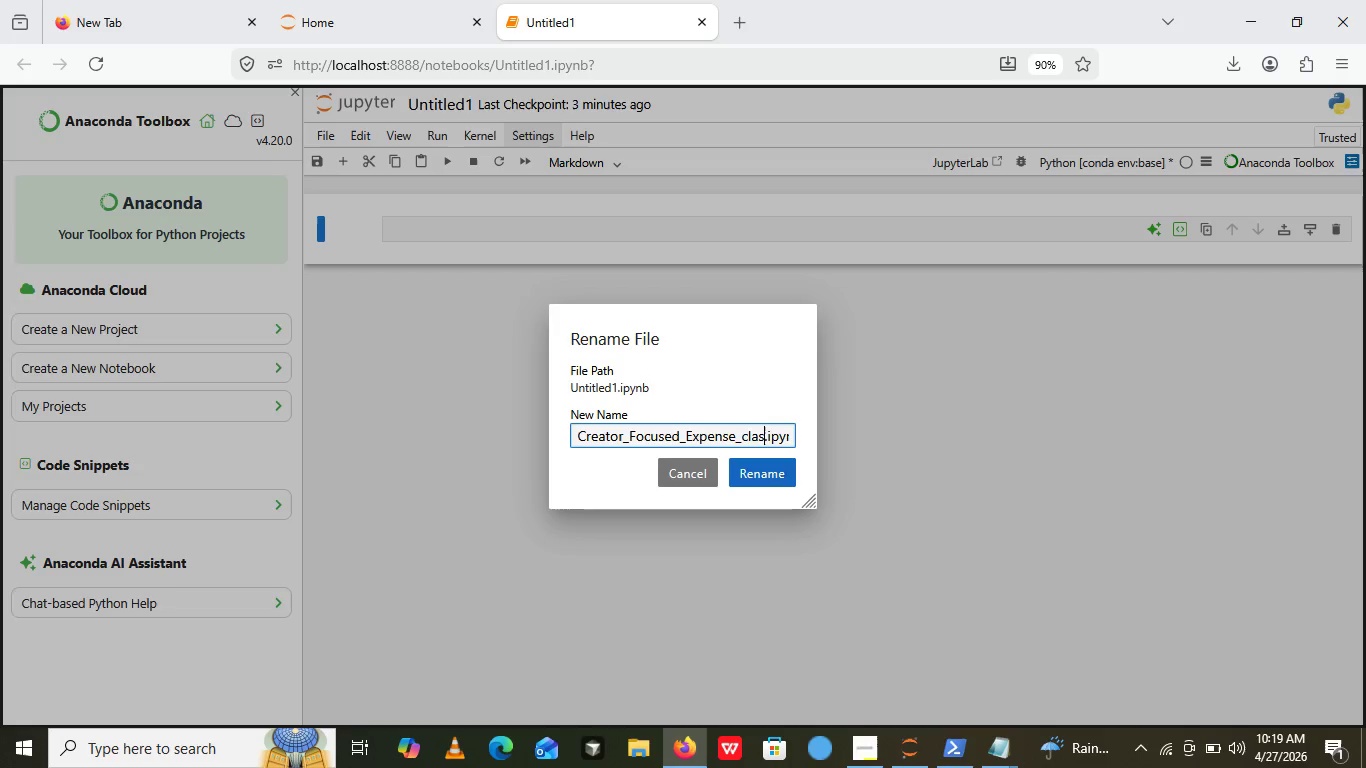 
type(-classification)
 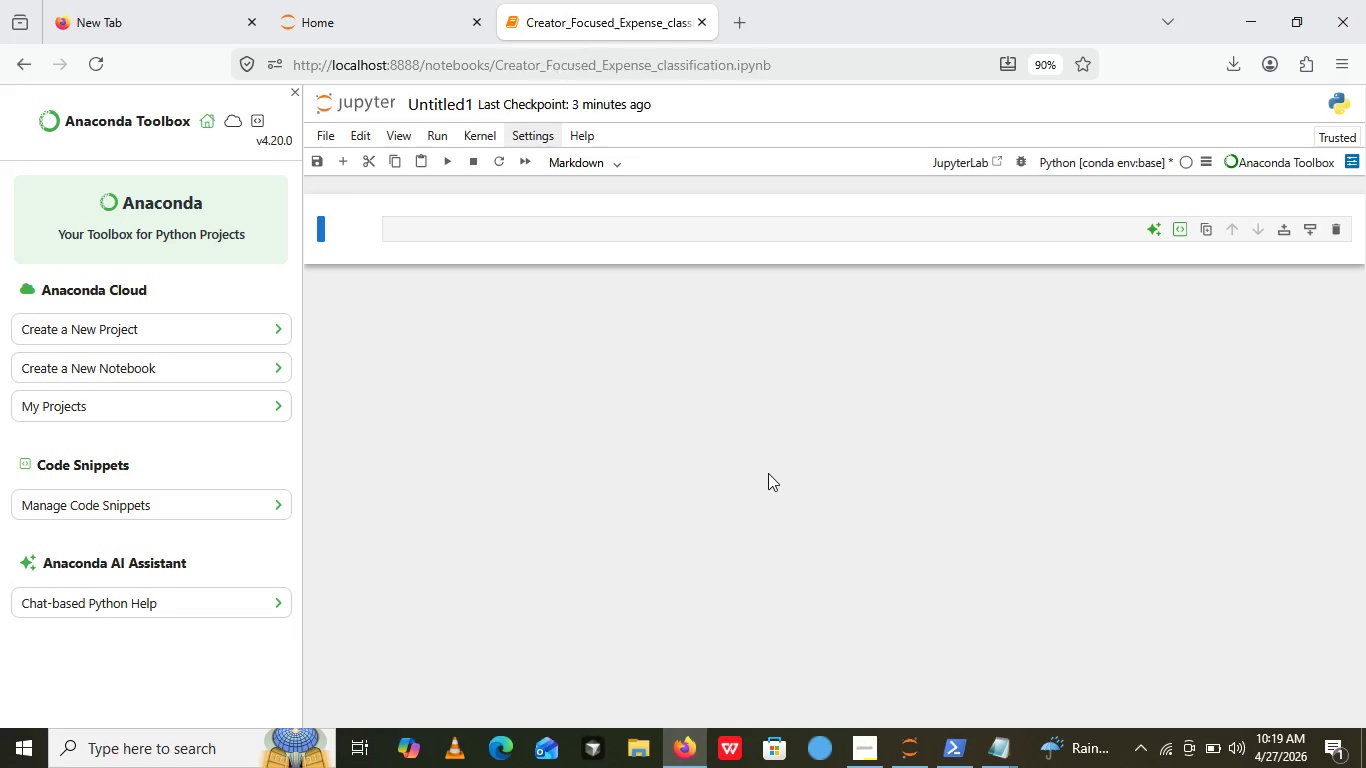 
left_click([768, 473])
 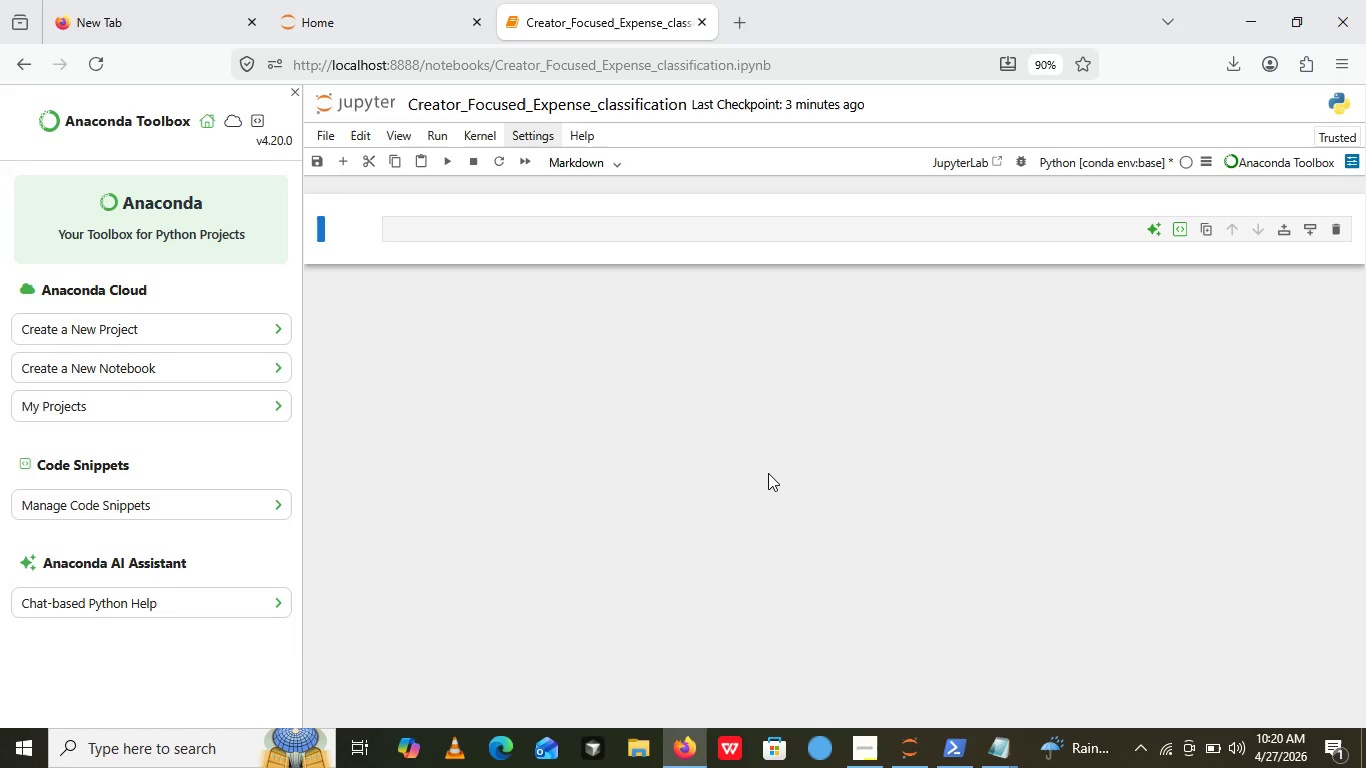 
wait(35.81)
 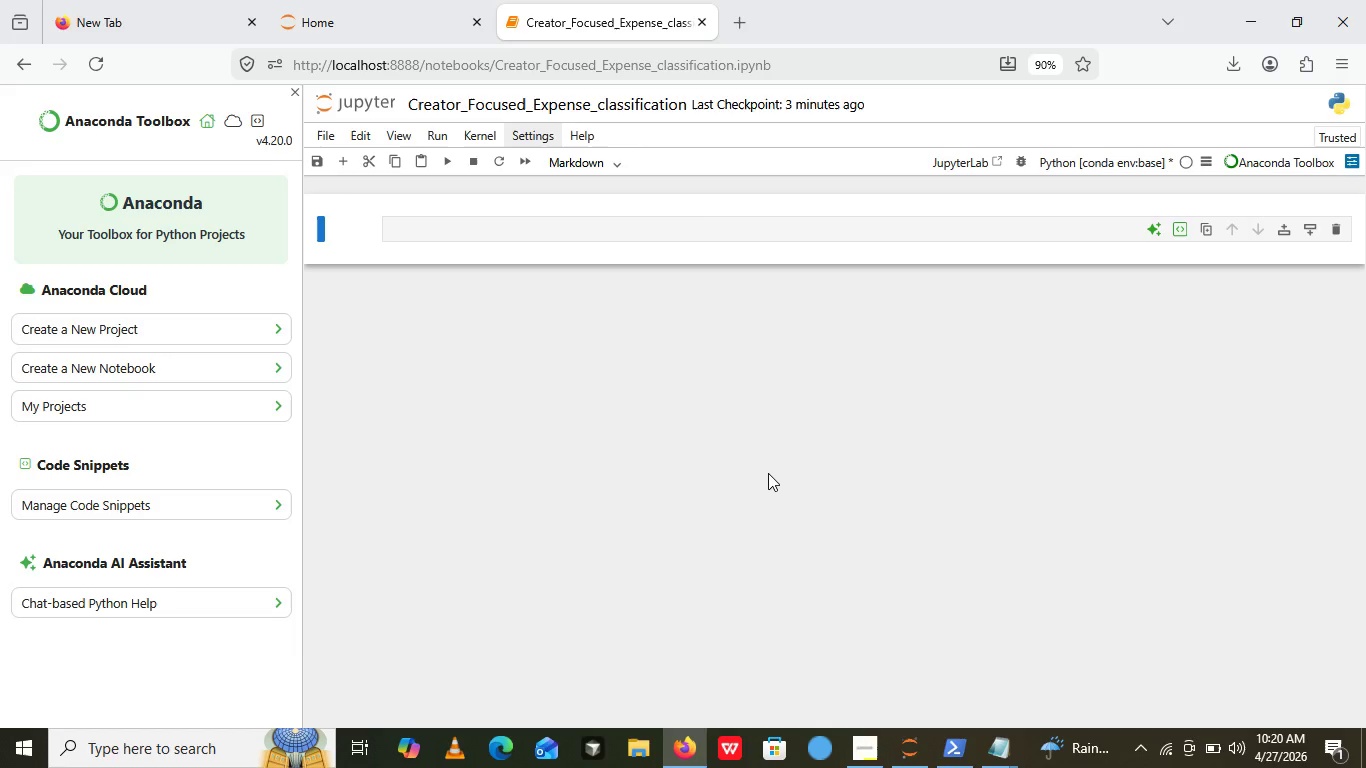 
left_click([497, 214])
 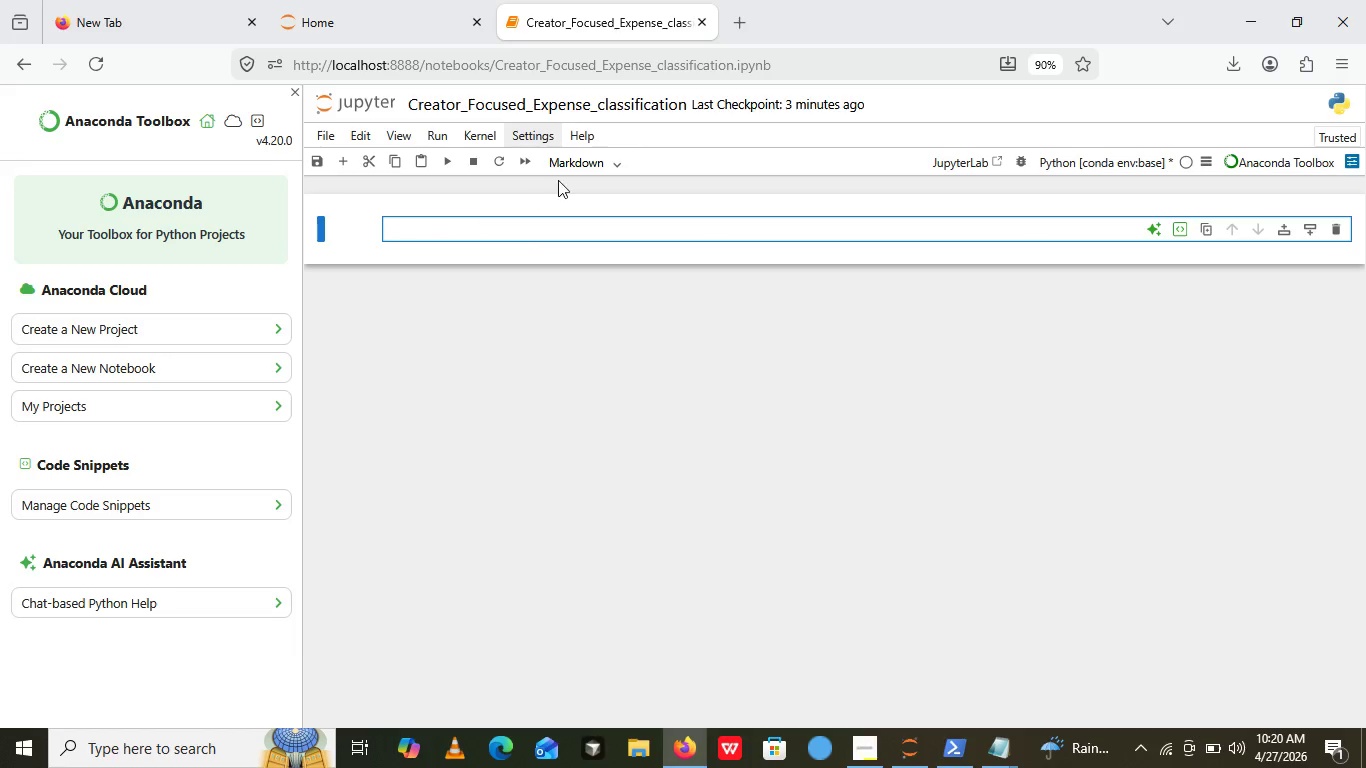 
left_click([473, 224])
 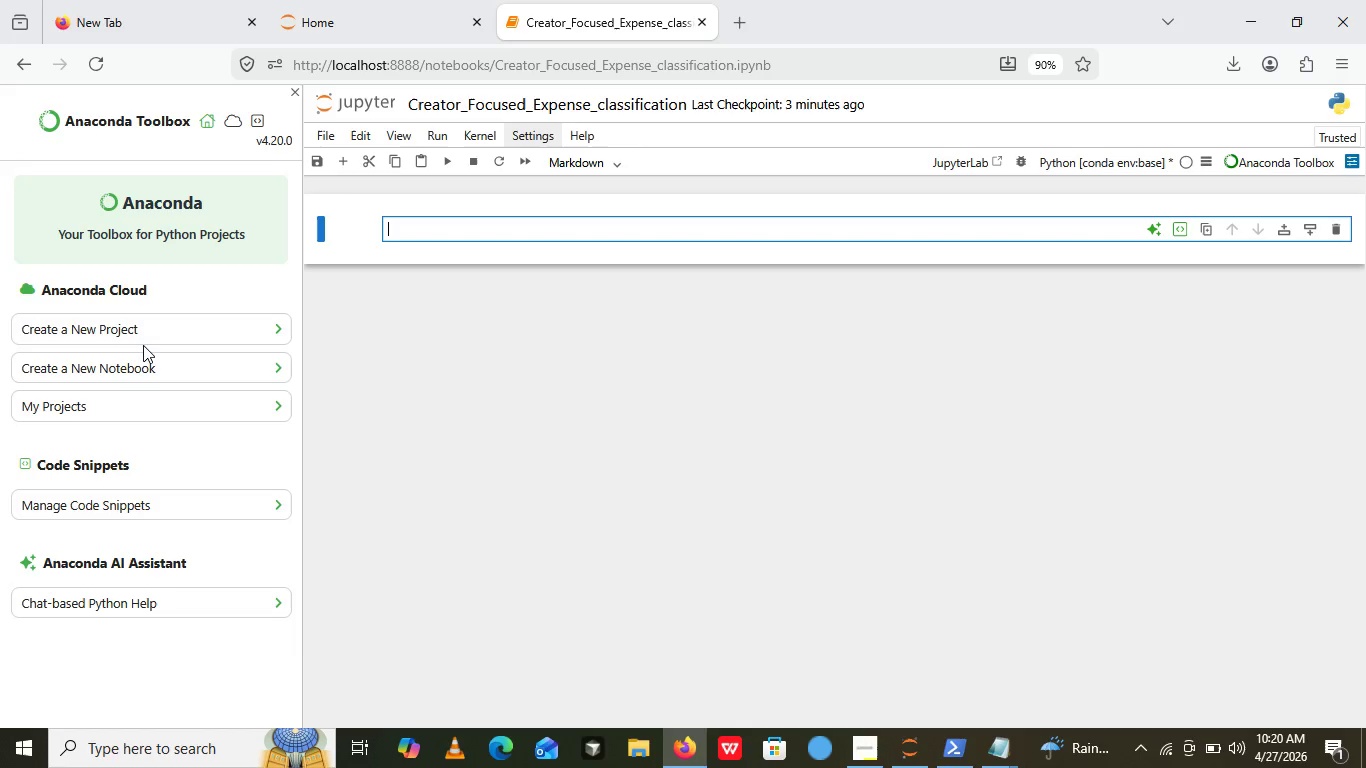 
type(# Crater)
key(Backspace)
key(Backspace)
type(or_)
key(Backspace)
 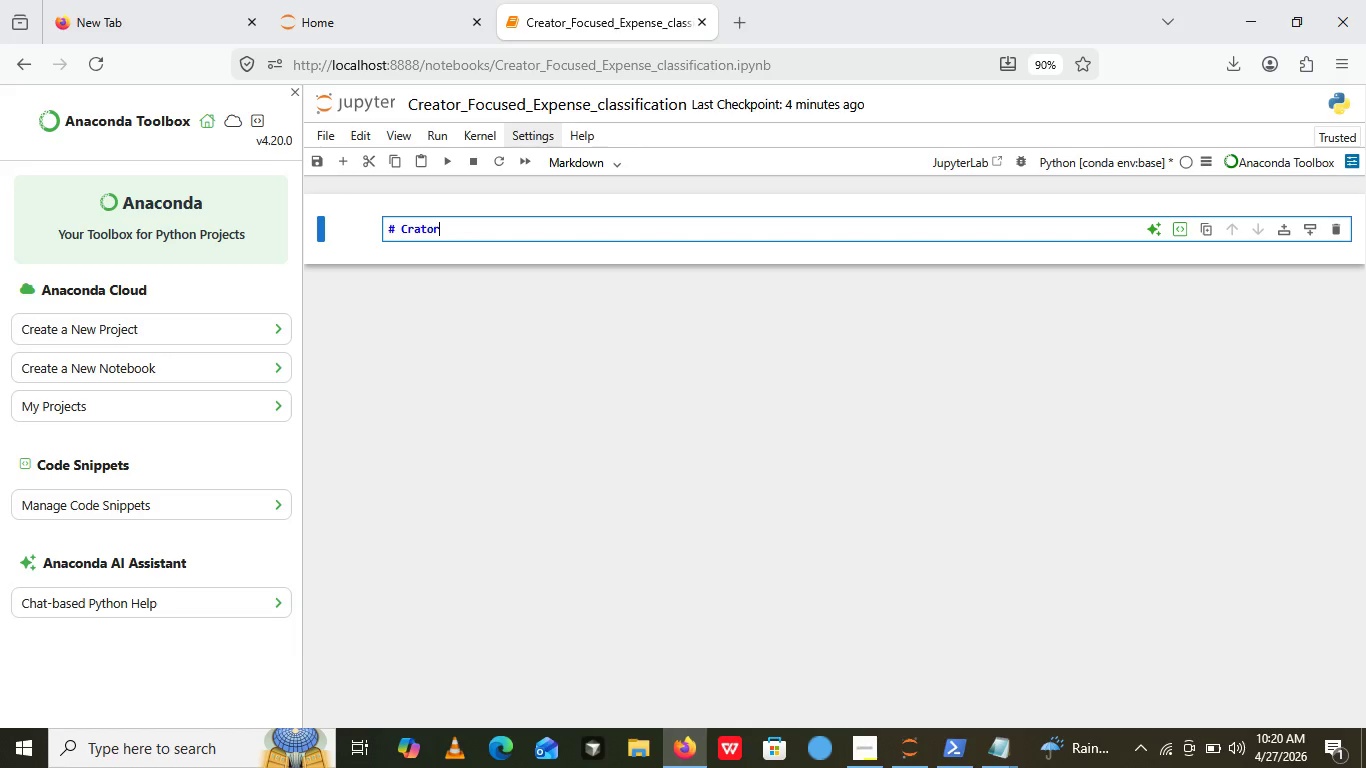 
type(-Focuse Classification Tool)
 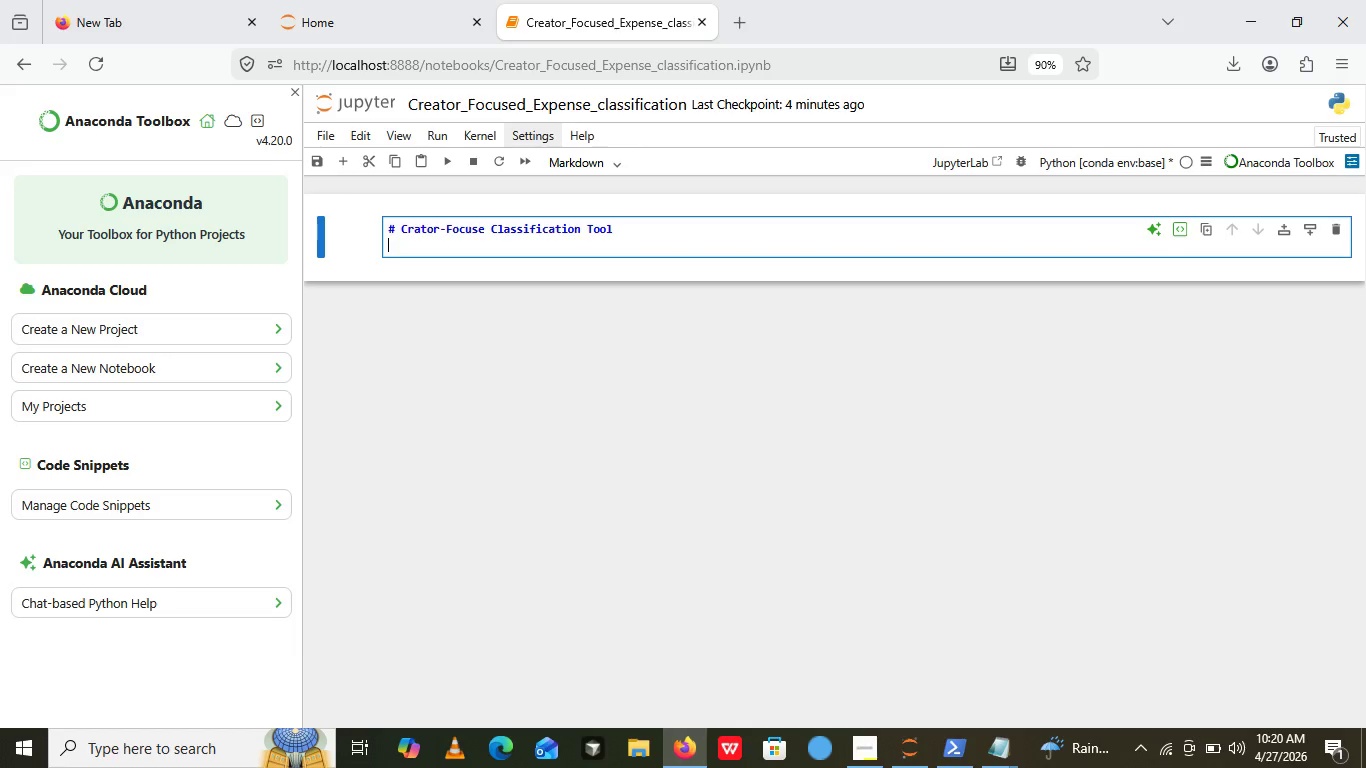 
key(Enter)
 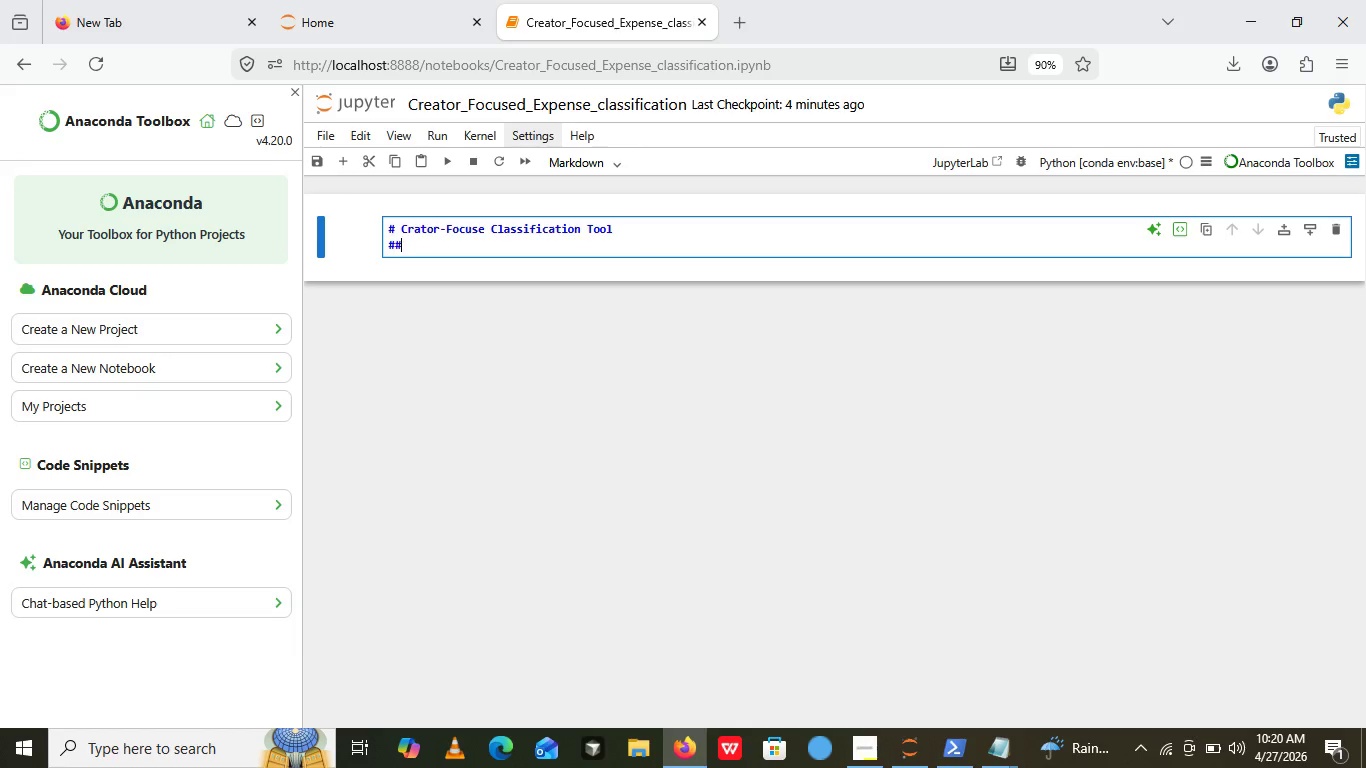 
type(## Star)
key(Backspace)
type(ligt)
 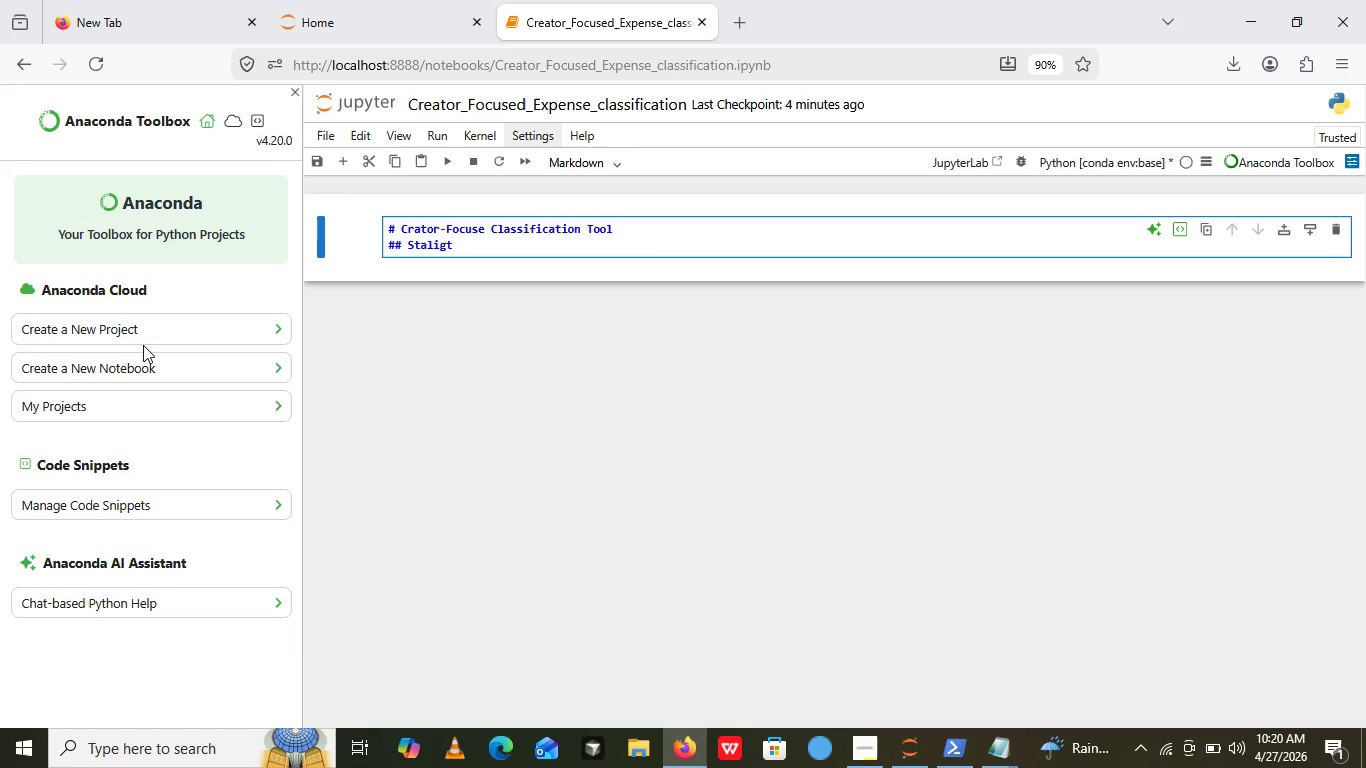 
left_click([143, 345])
 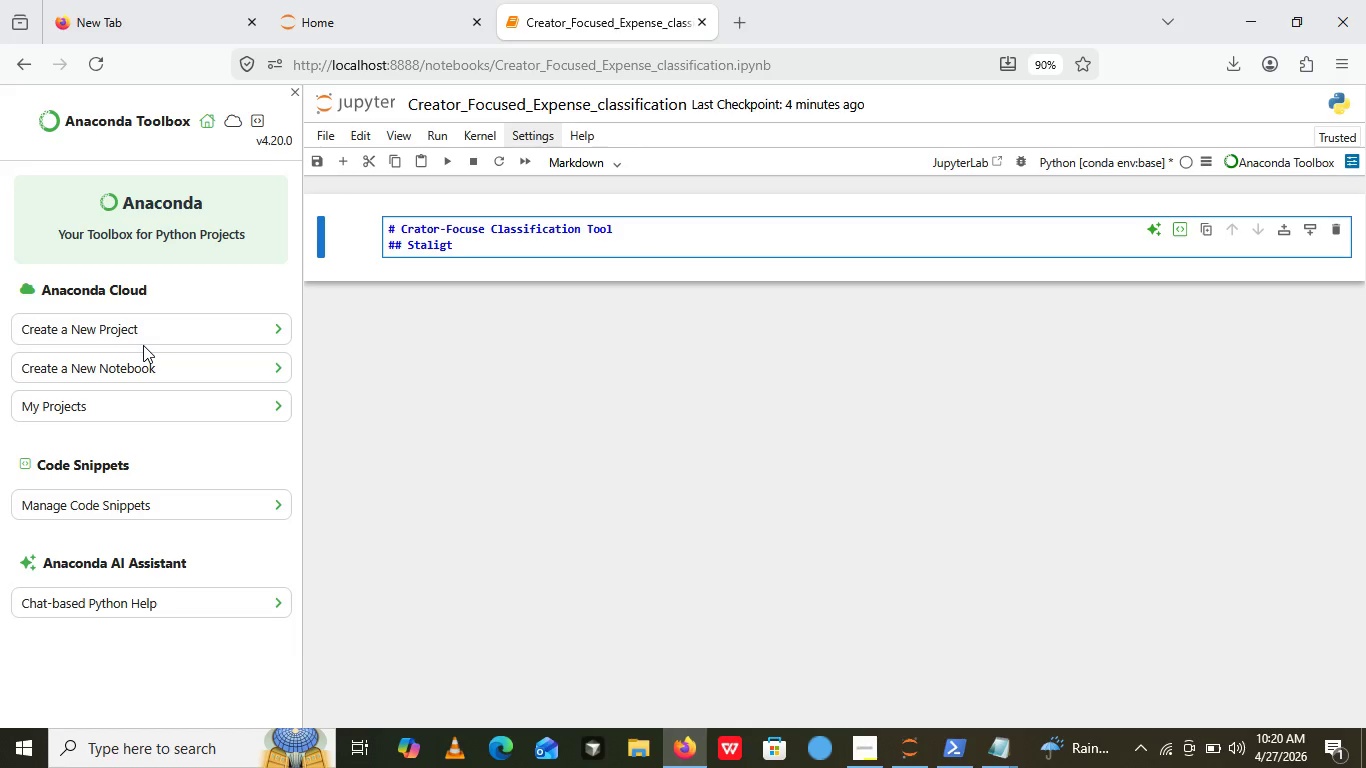 
key(Backspace)
 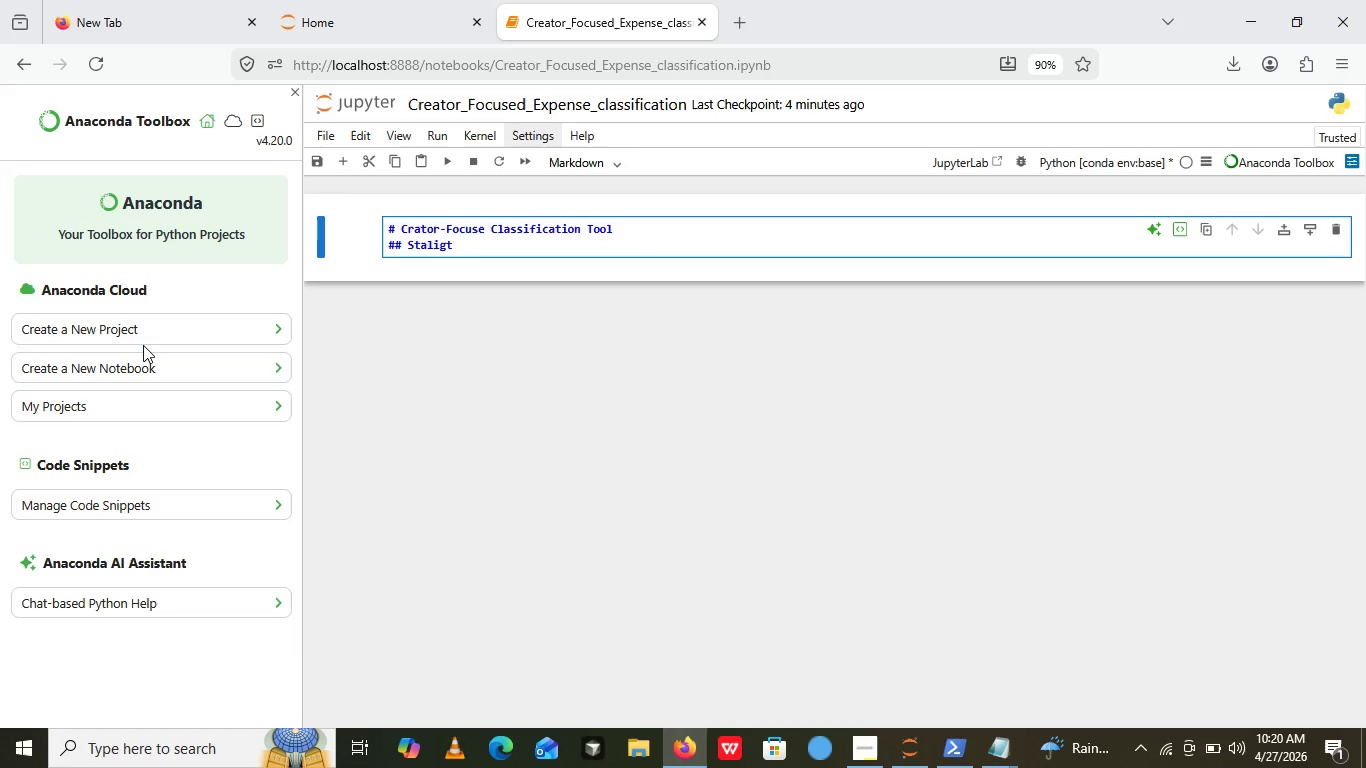 
key(Backspace)
 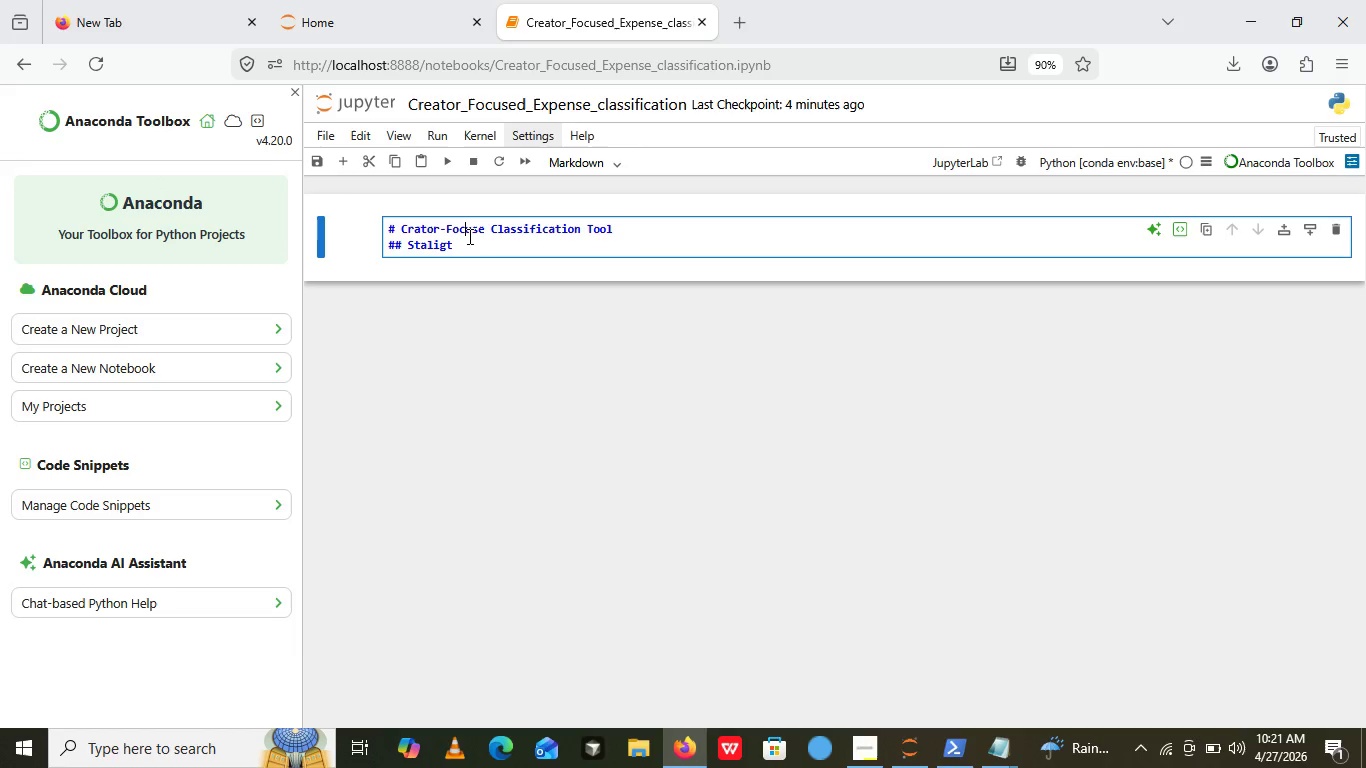 
left_click([468, 236])
 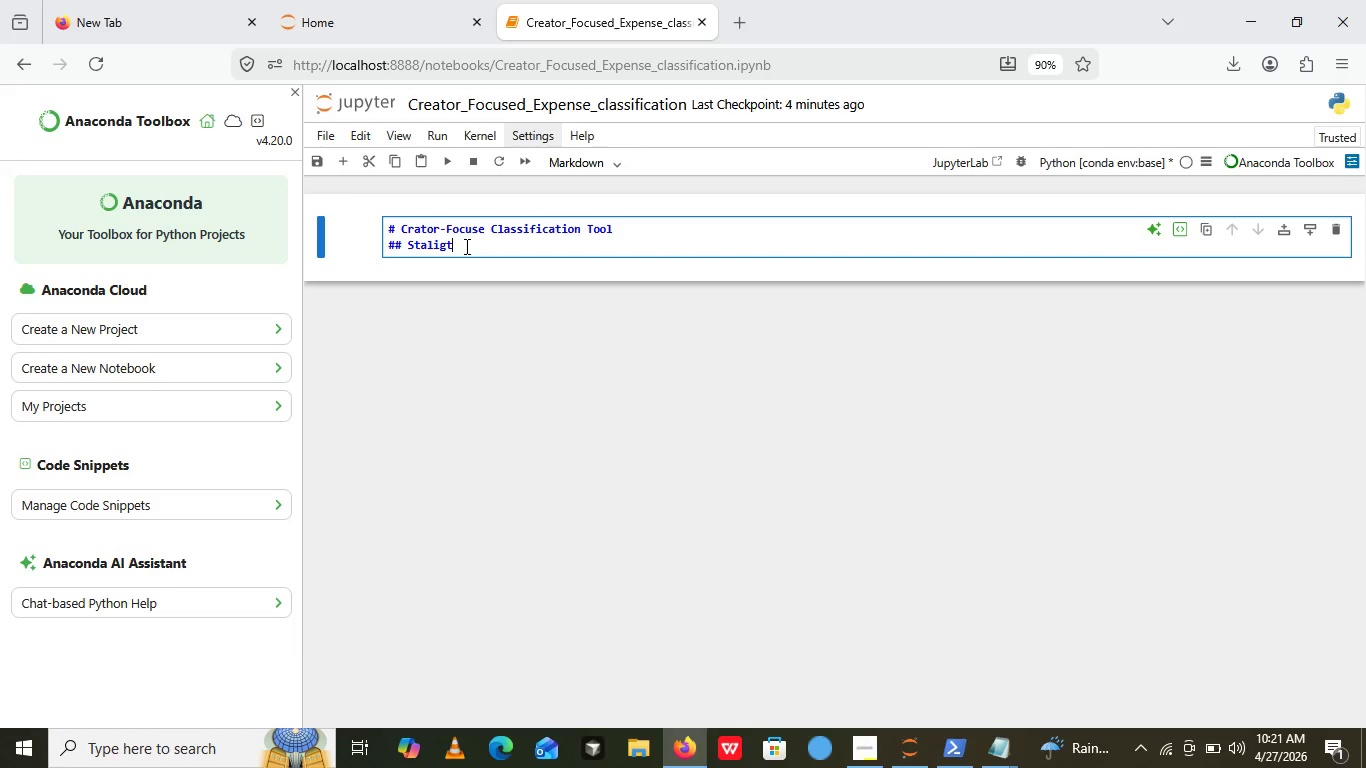 
left_click([465, 246])
 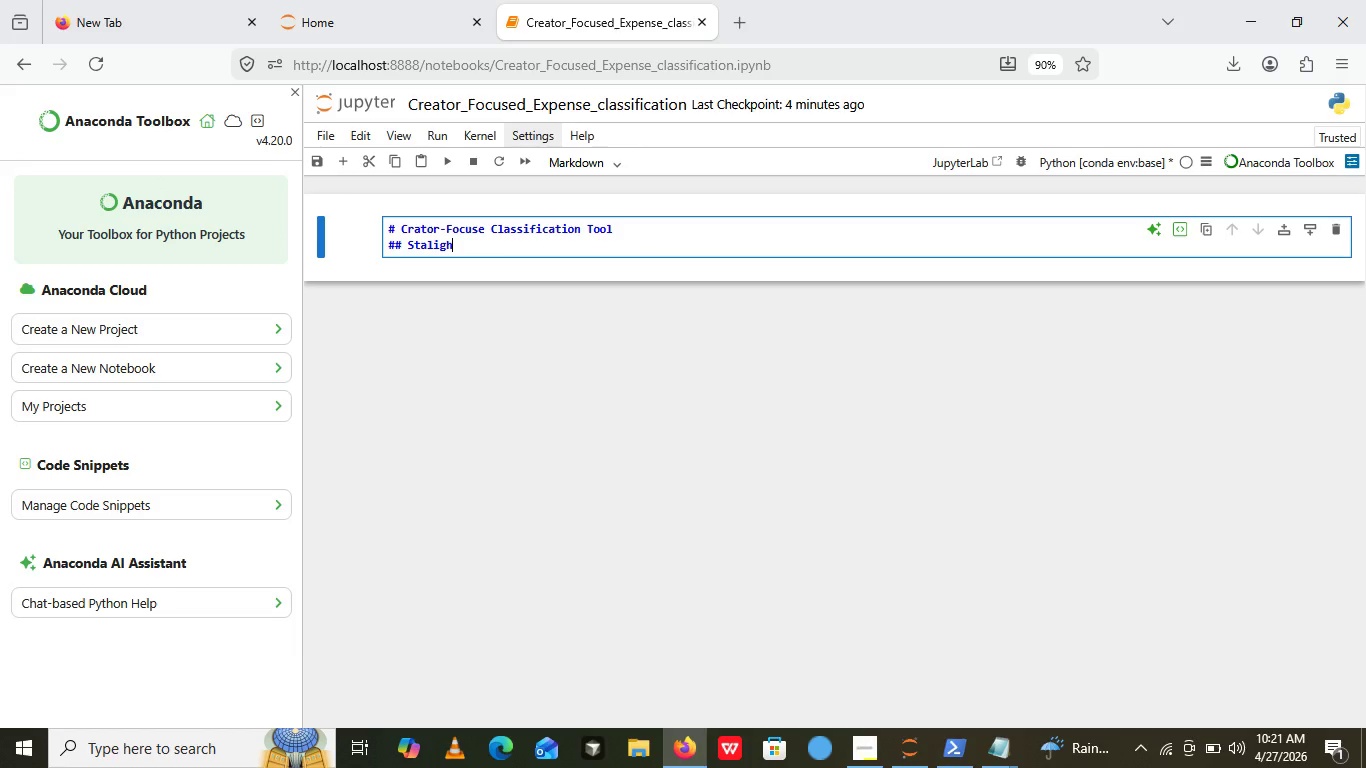 
key(Backspace)
type(ht Accunting  -Tax Services for Youtubers, Stream)
 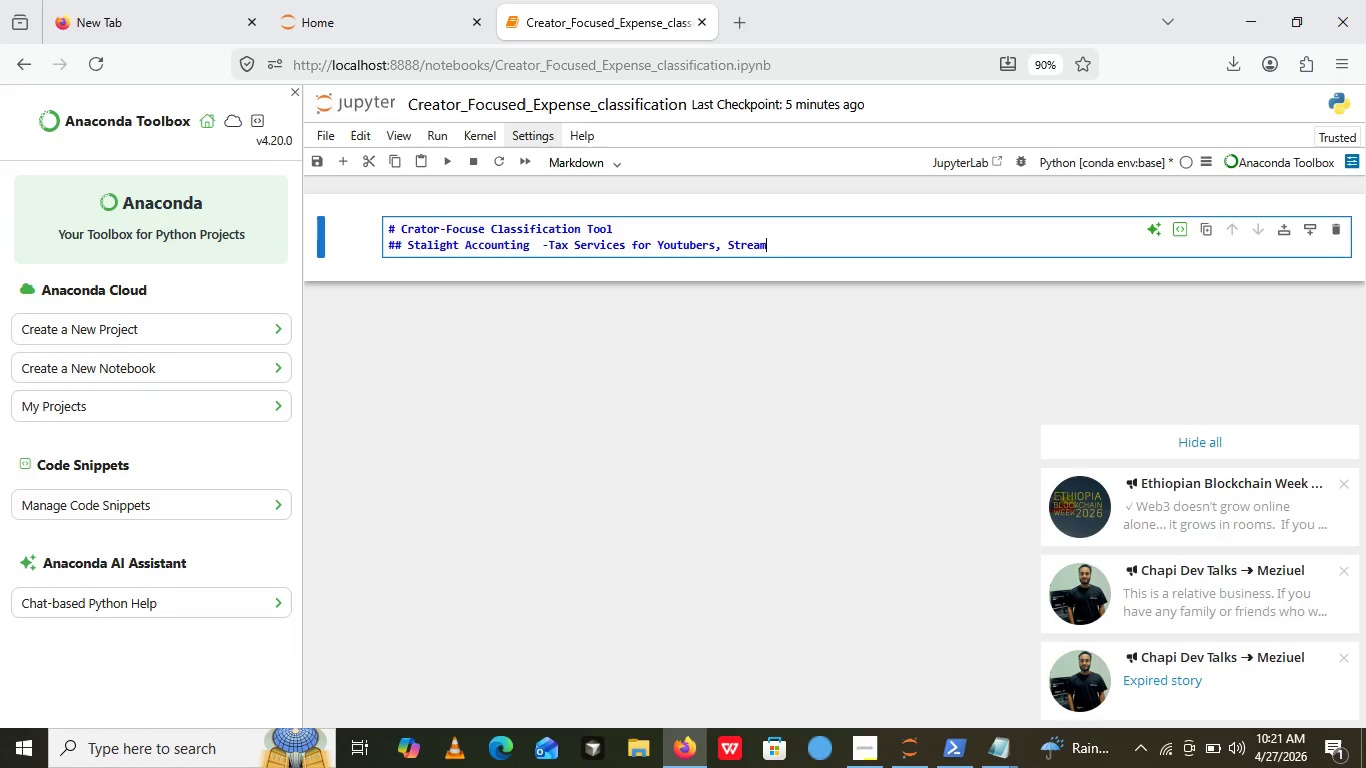 
type( and Digital In)
 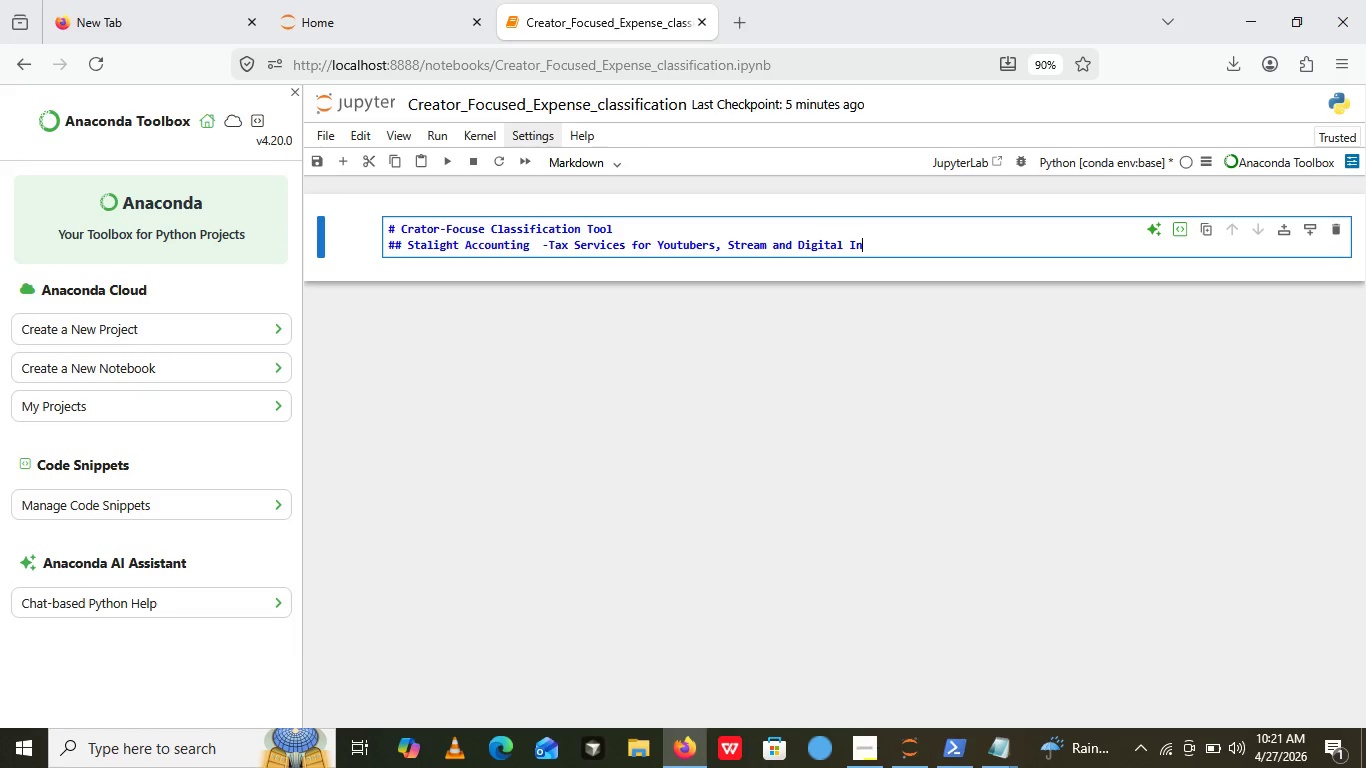 
type(fl)
 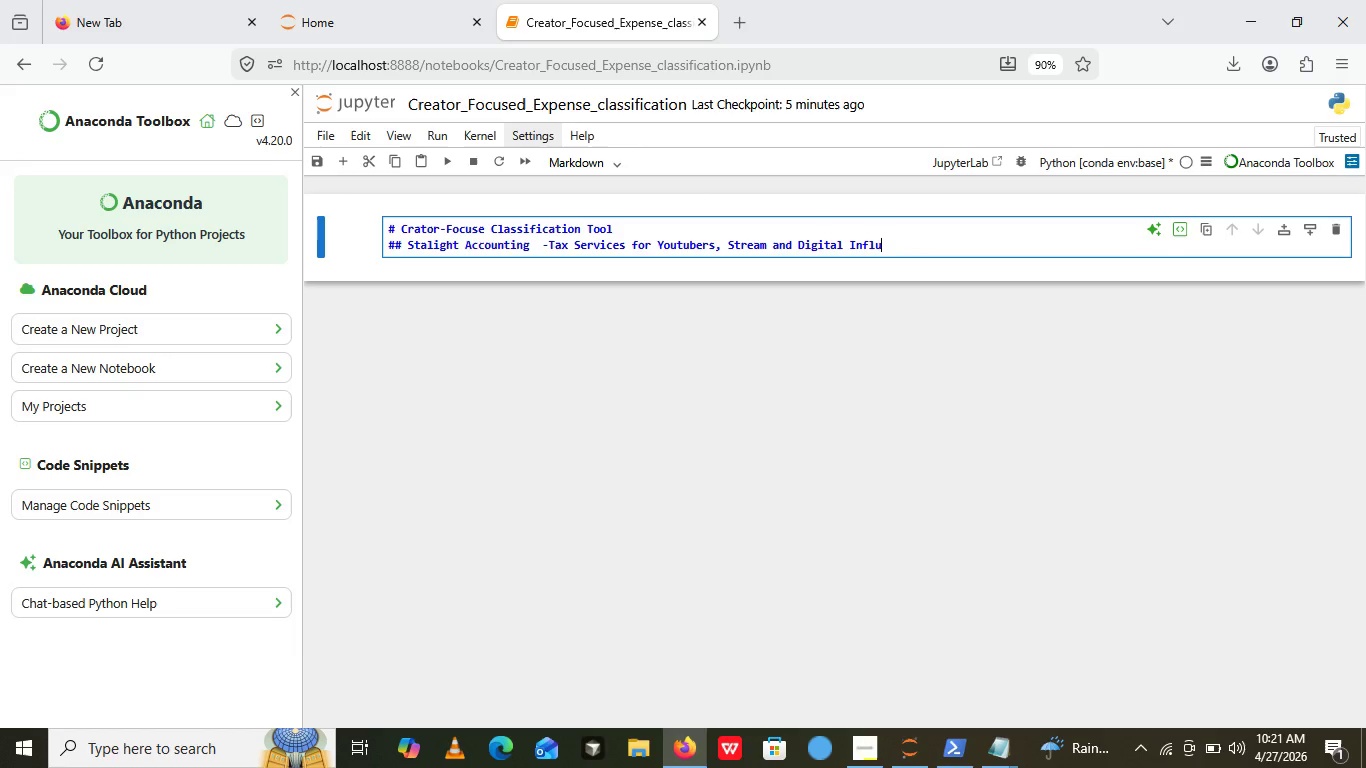 
type(uence)
 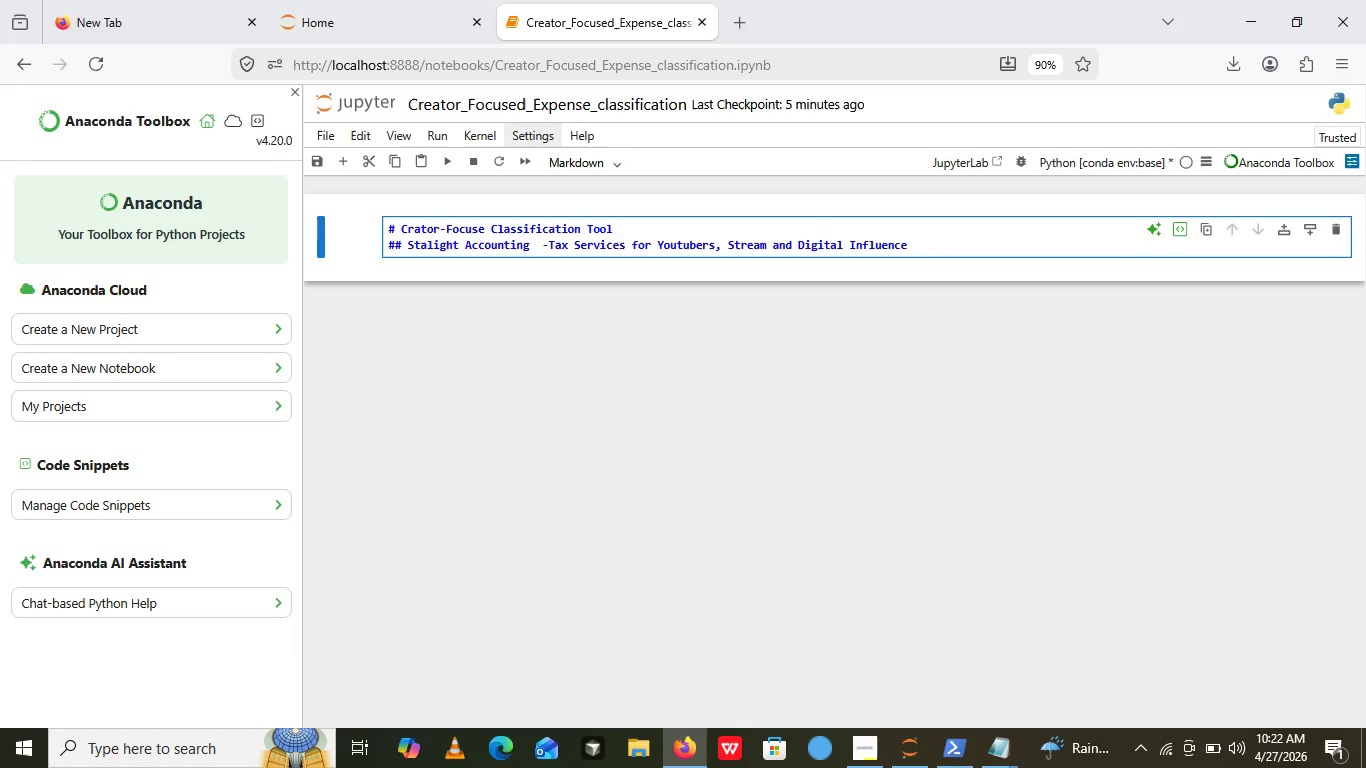 
type(rs)
 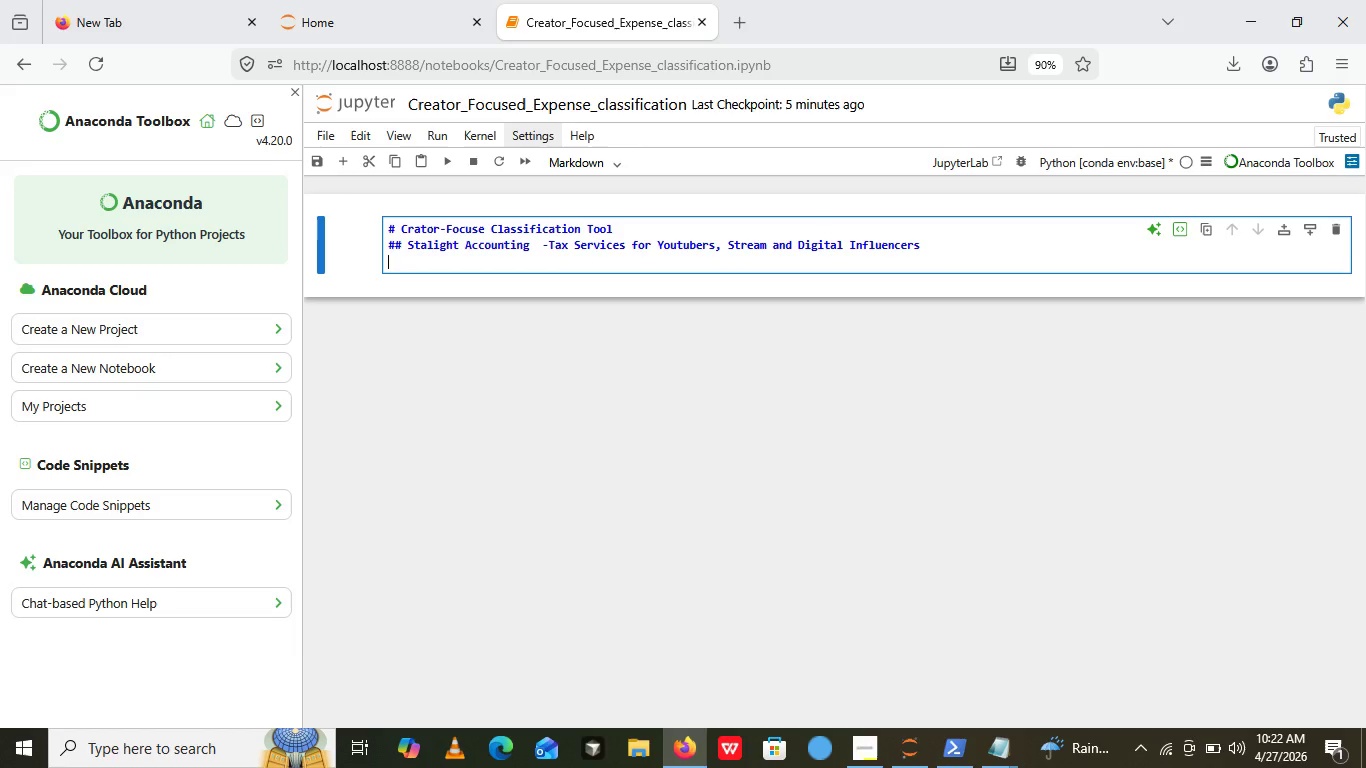 
key(Enter)
 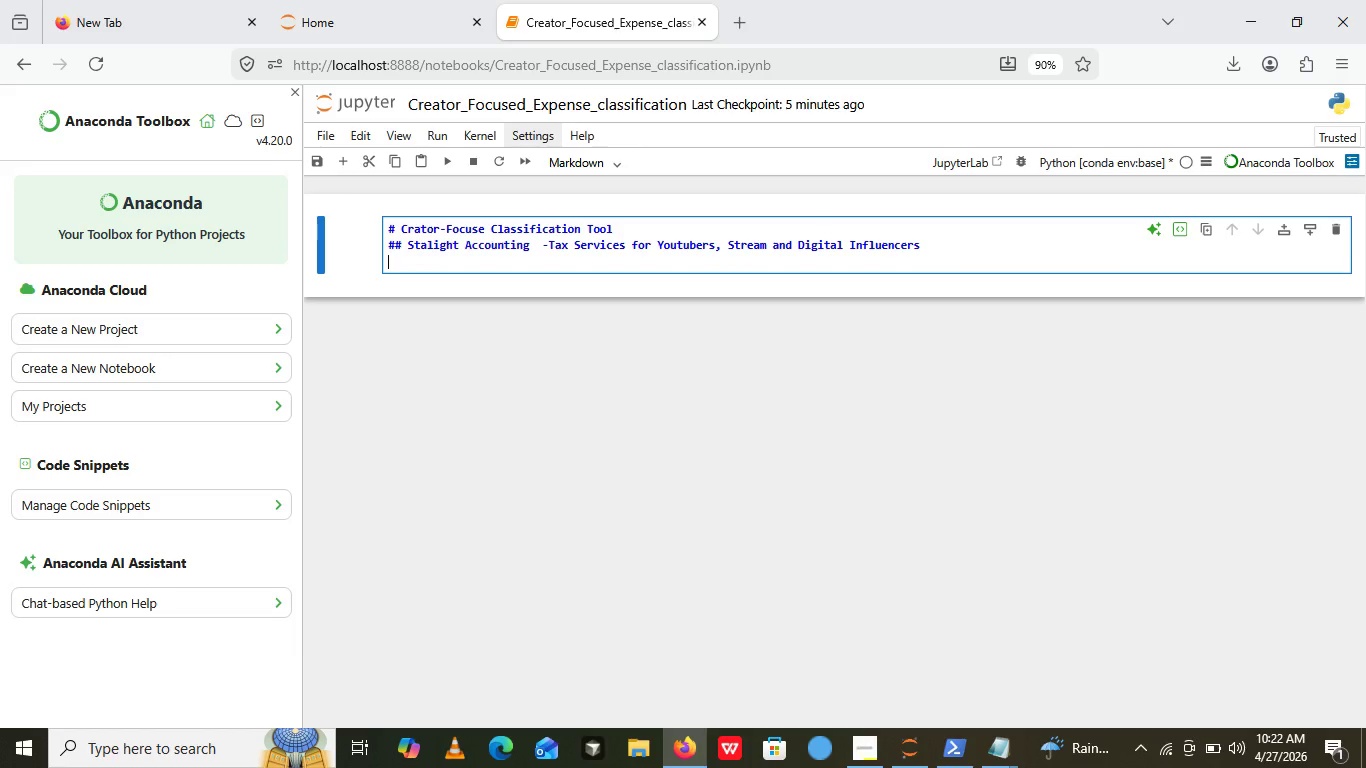 
key(Enter)
 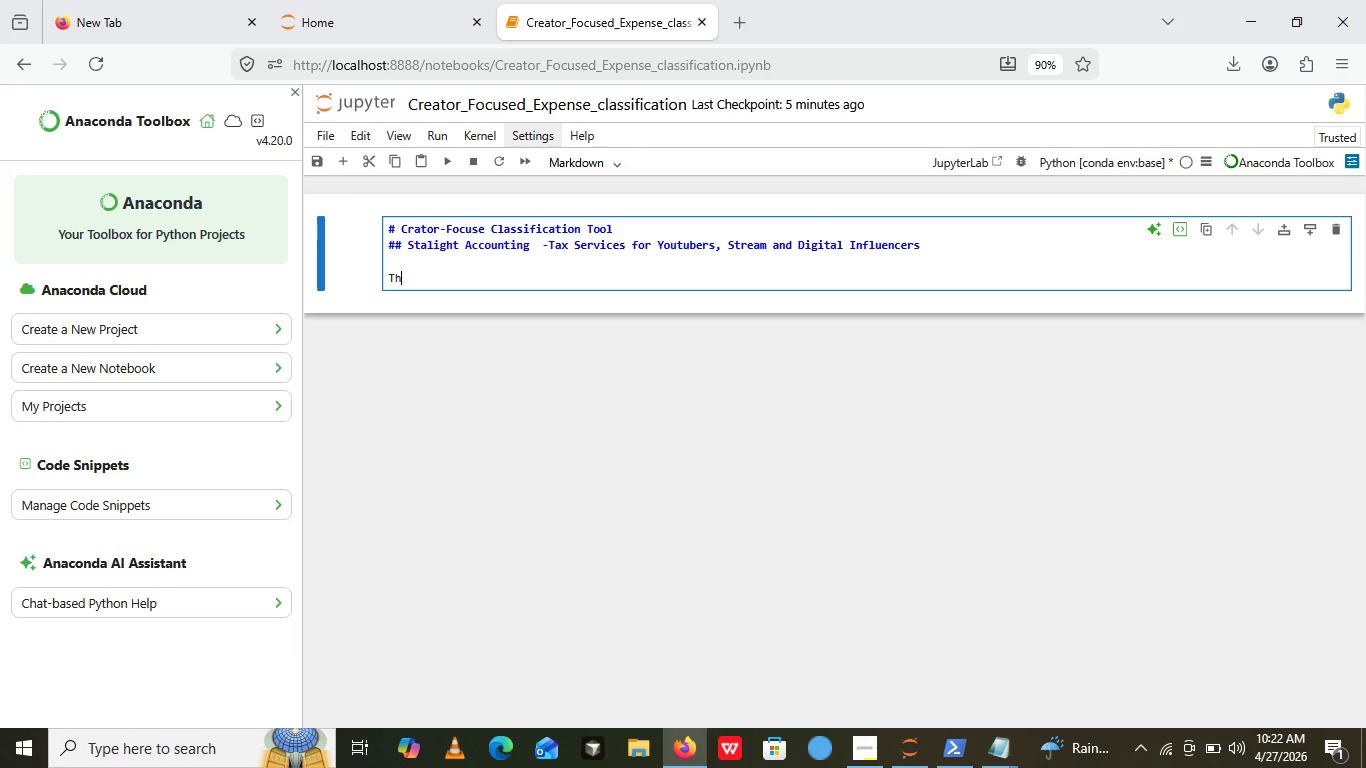 
type(This Notebook helps n)
key(Backspace)
type(S)
 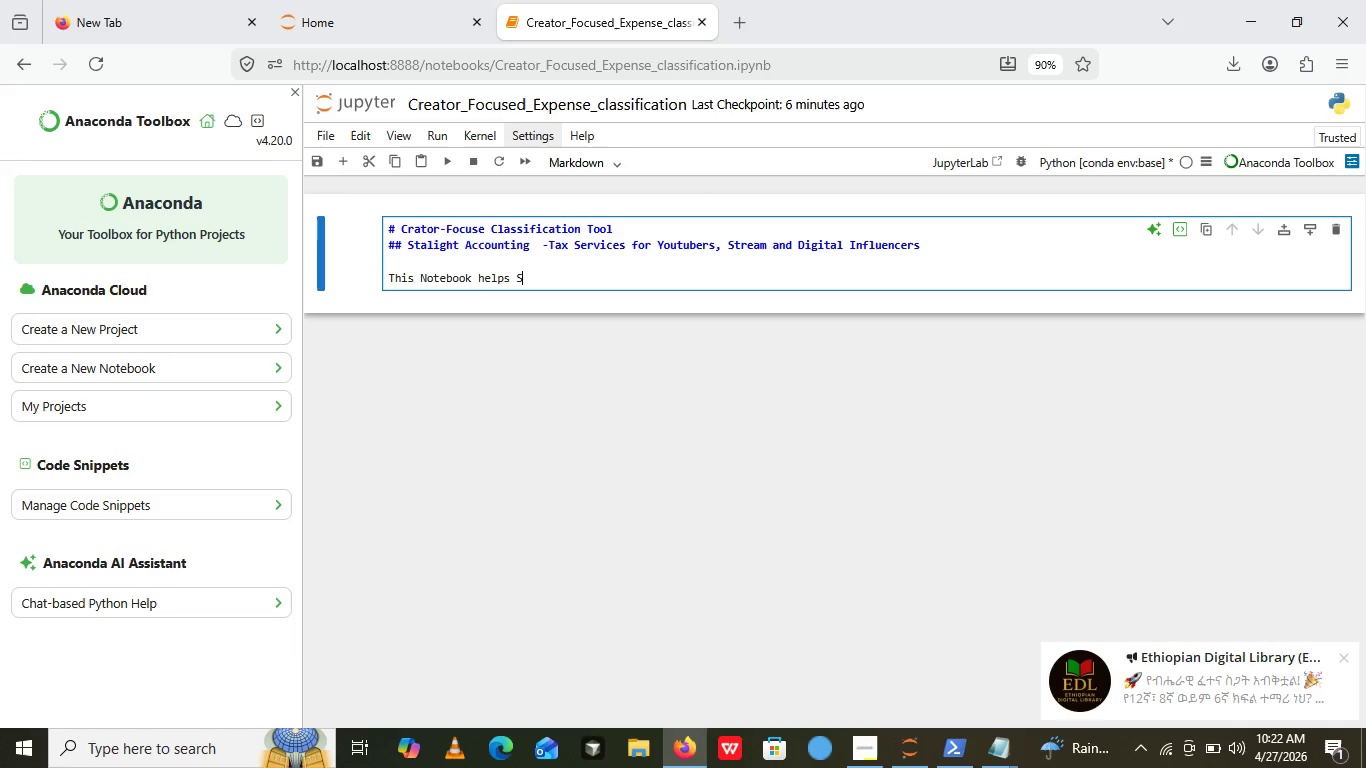 
left_click([465, 246])
 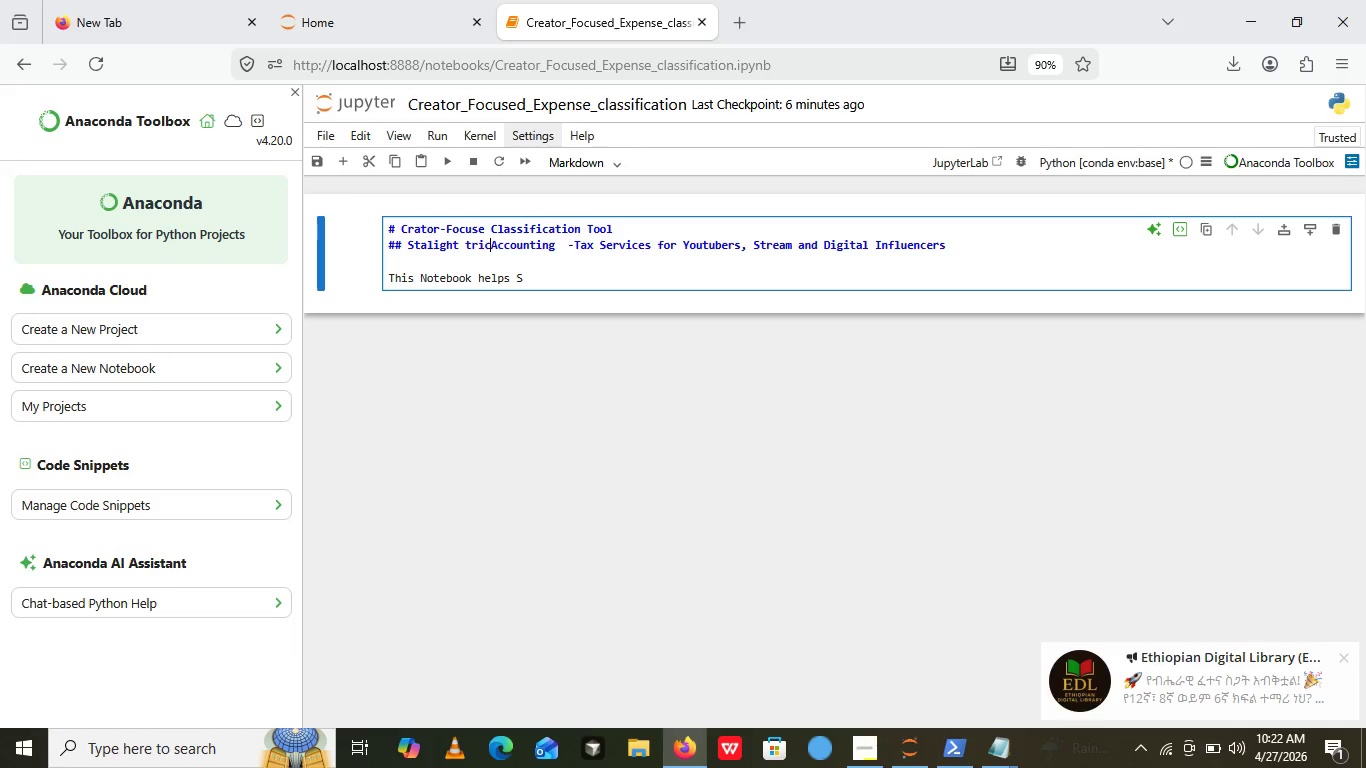 
type(trict)
key(Backspace)
key(Backspace)
 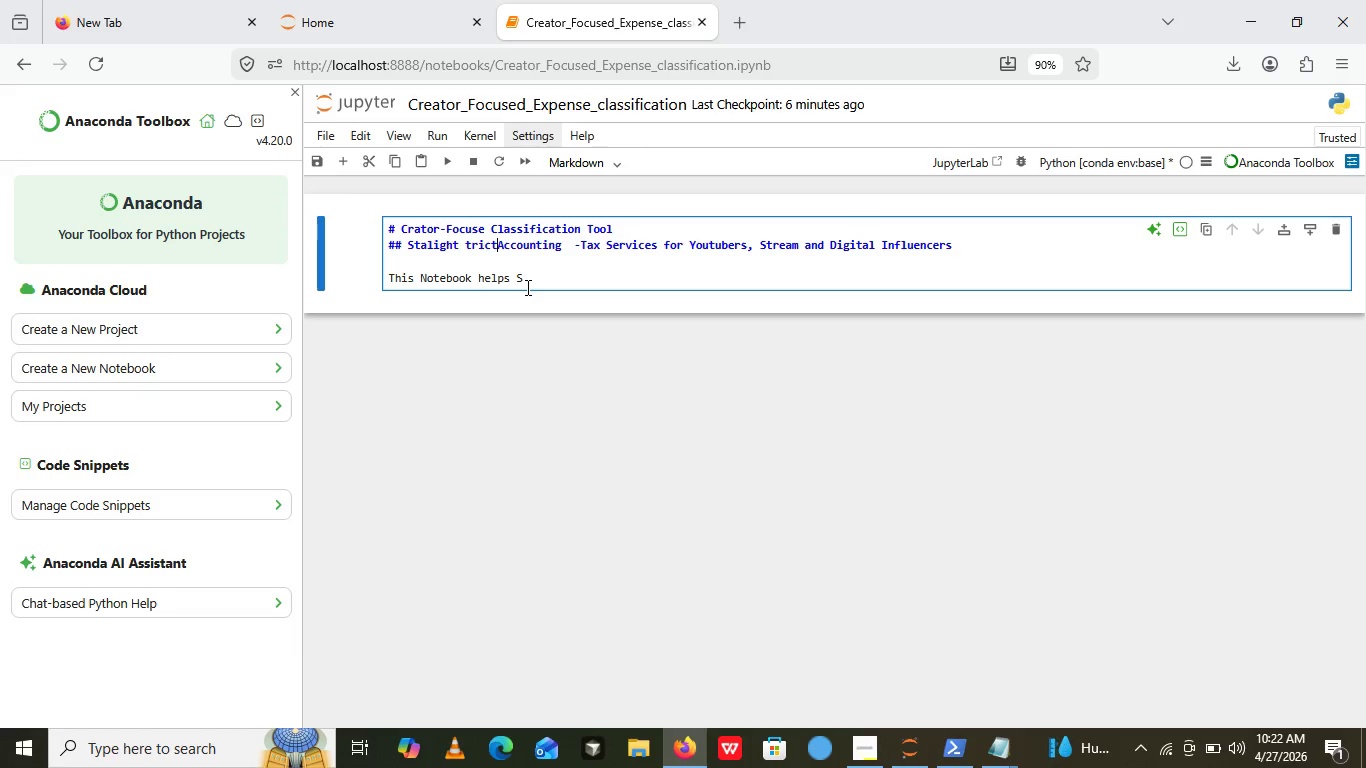 
key(Control+Z)
 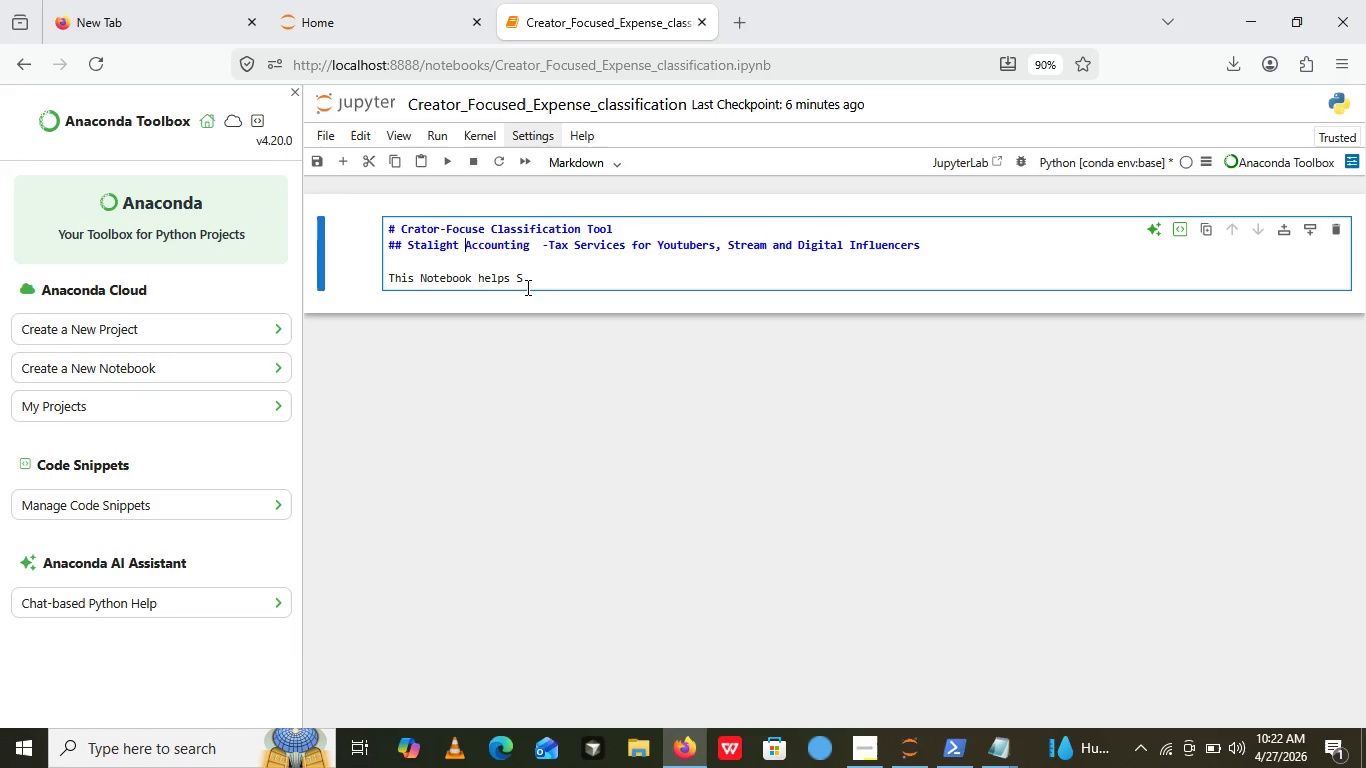 
key(Control+Z)
 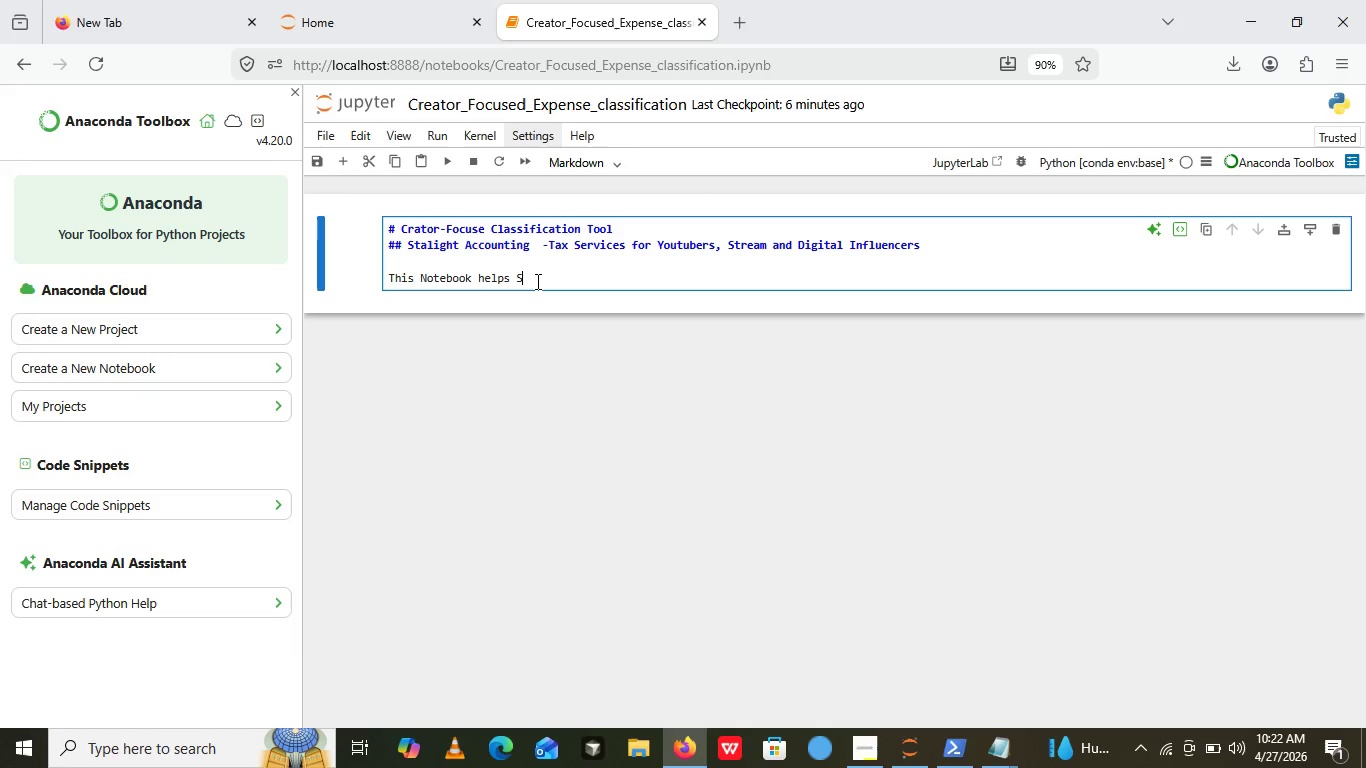 
left_click([536, 281])
 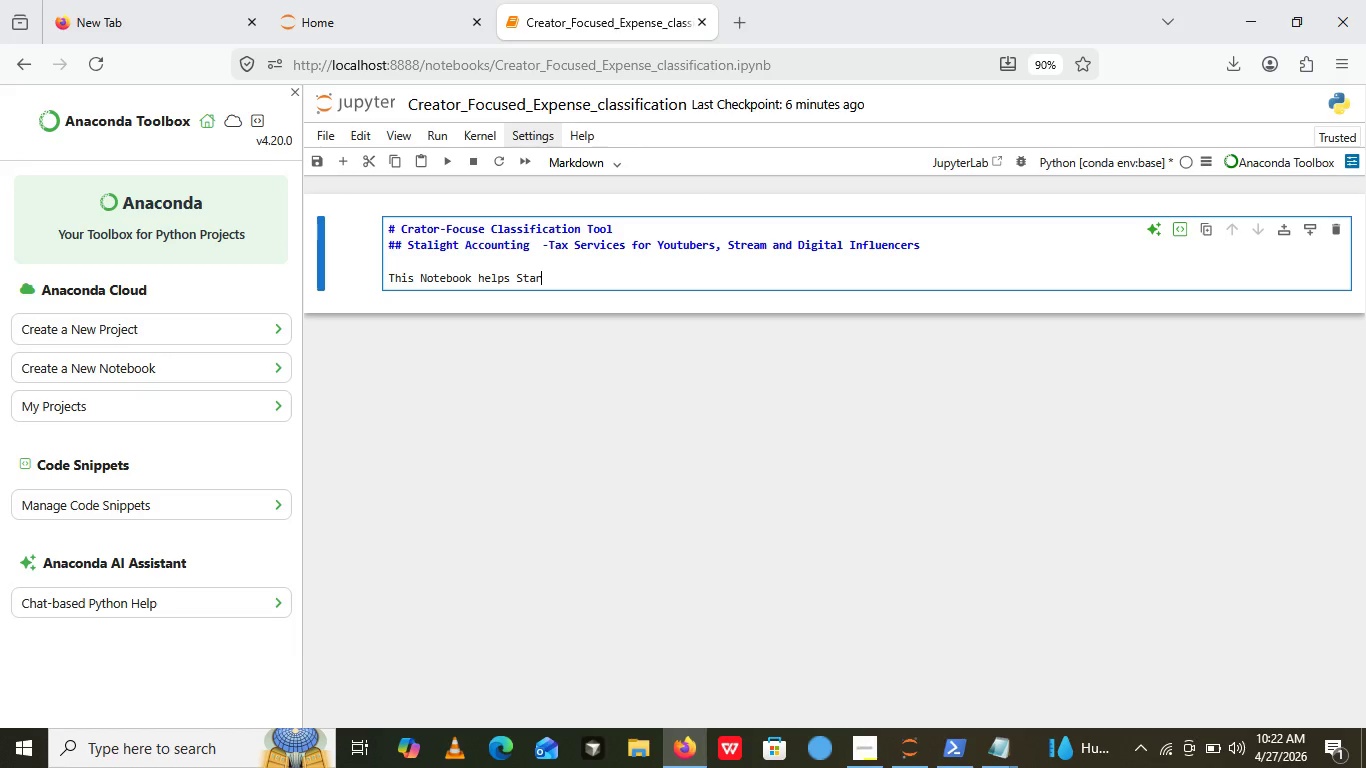 
type(tar)
 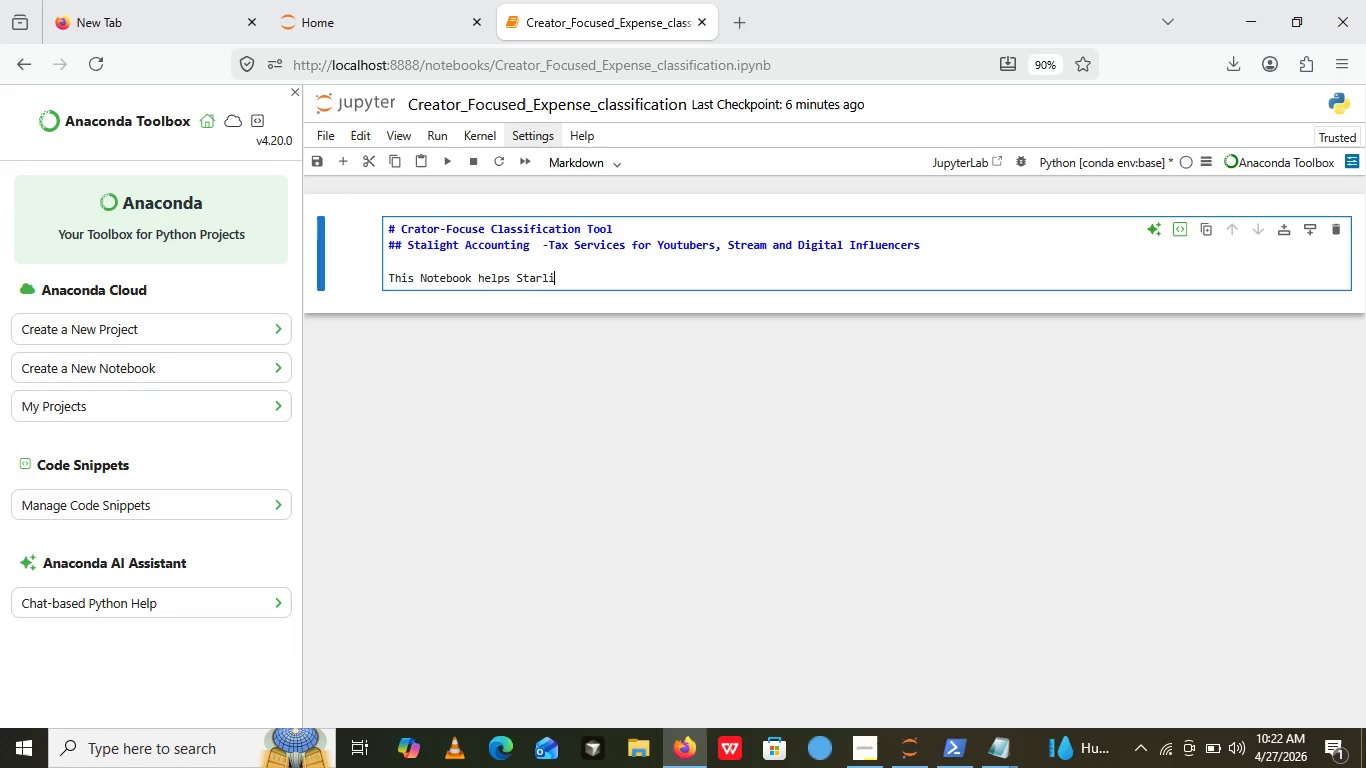 
type(light)
 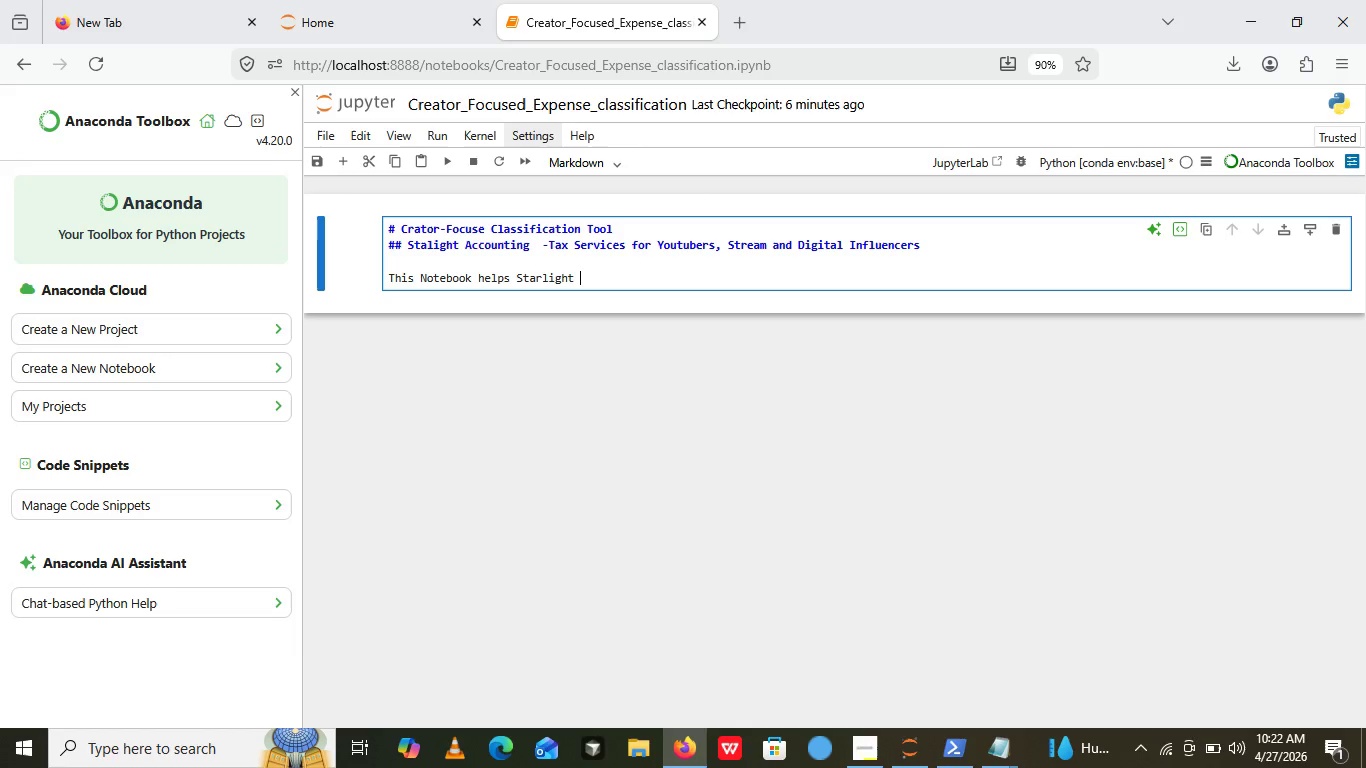 
type( Accountiing automatically classify raw banks/creadit)
 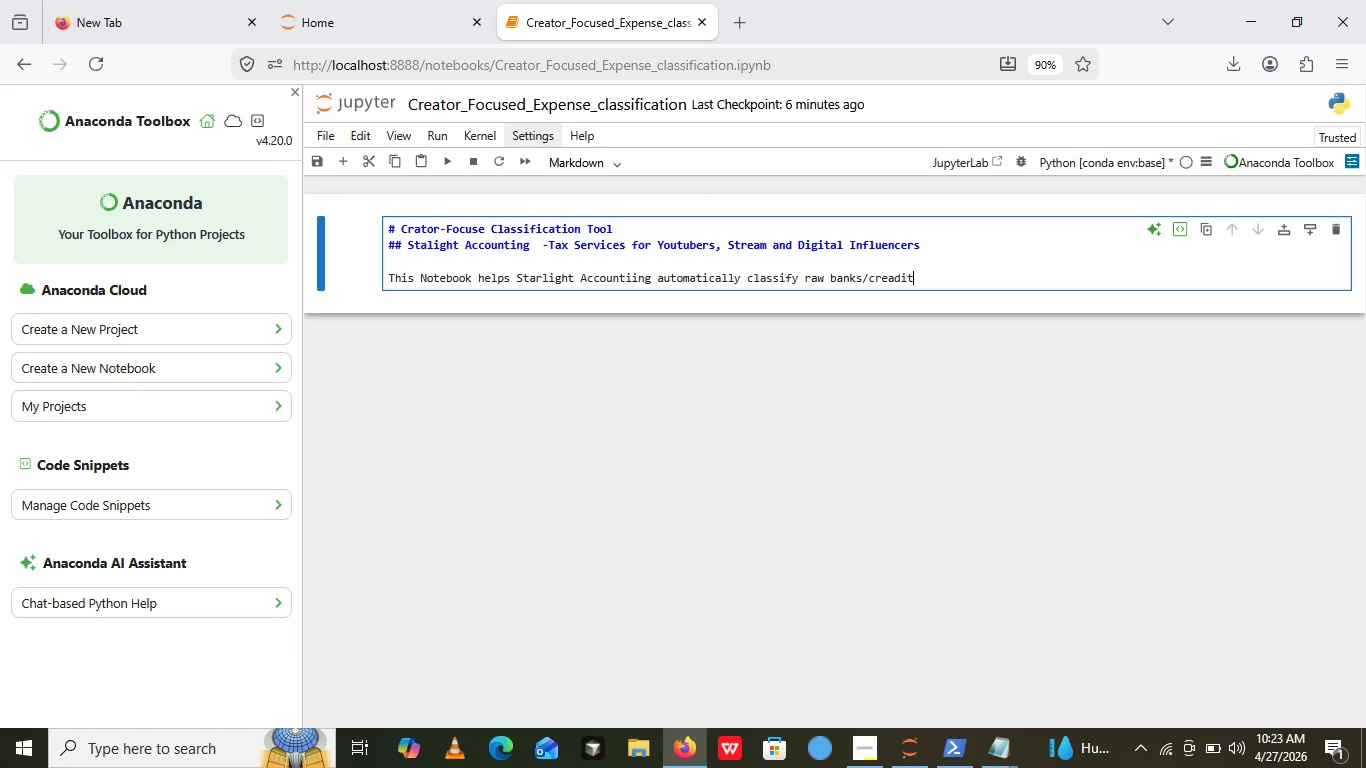 
type( card transaction descriptions into key)
 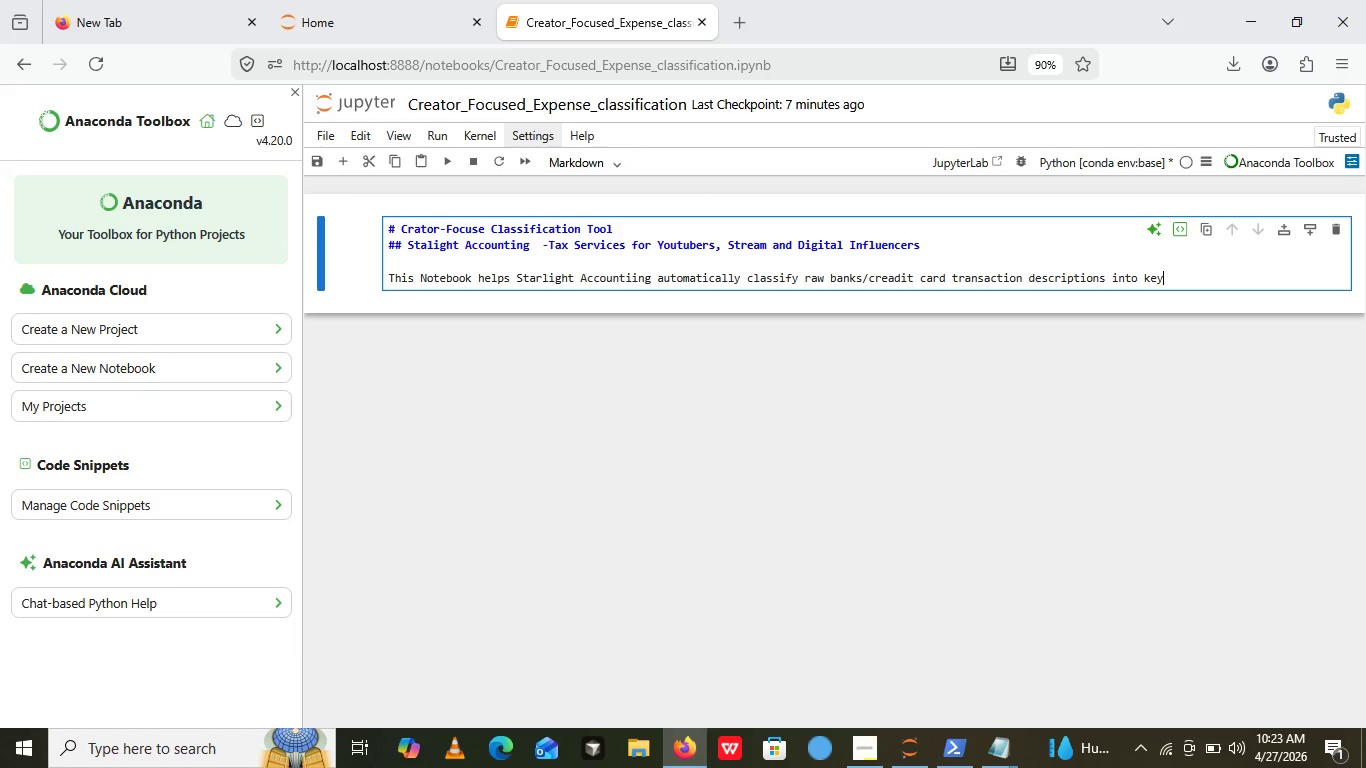 
wait(16.58)
 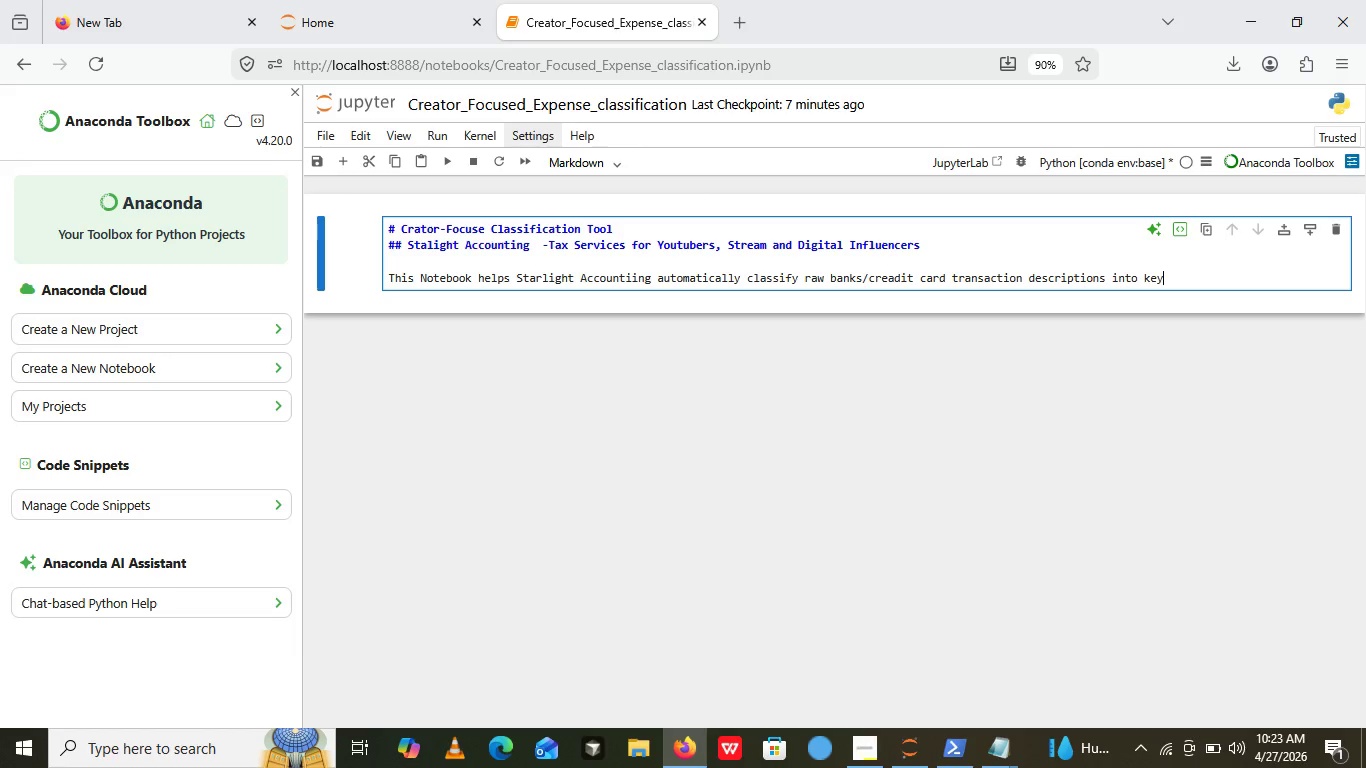 
type(****)
 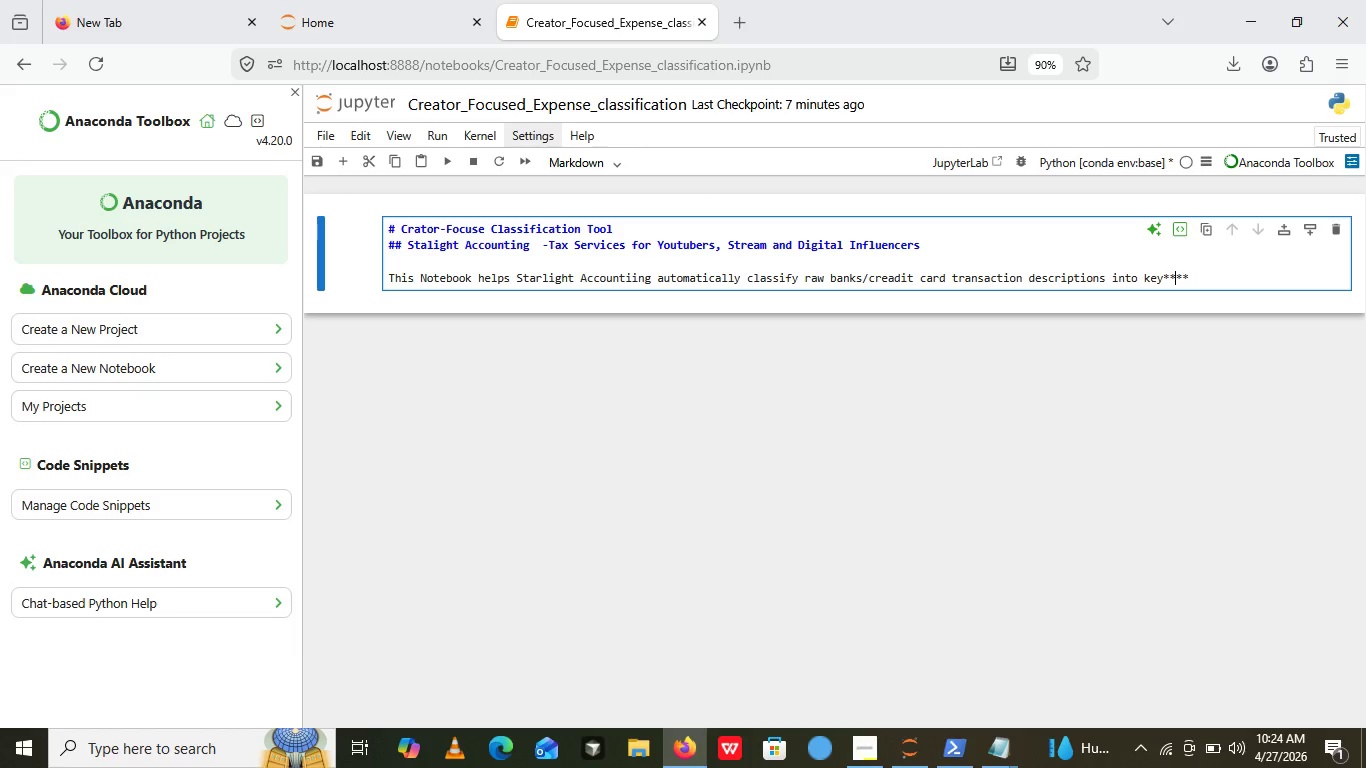 
key(ArrowLeft)
 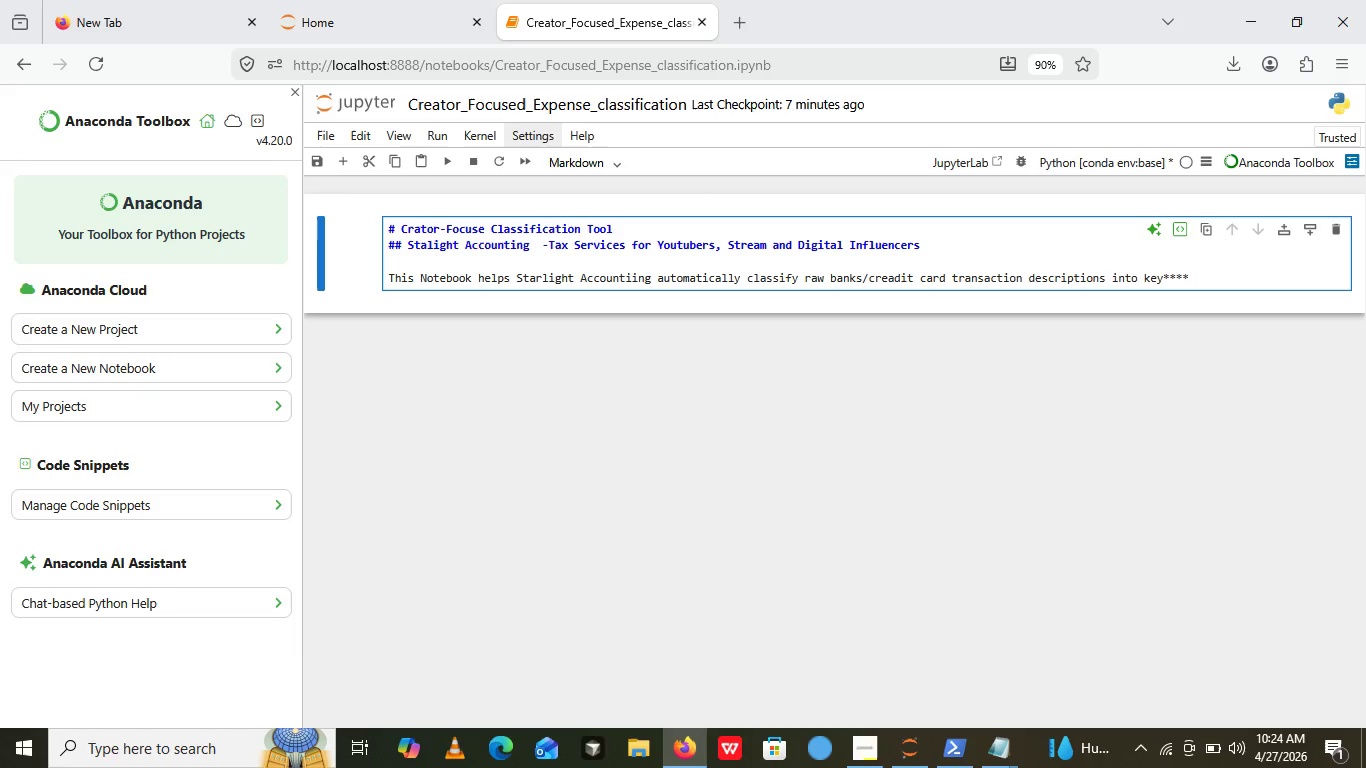 
key(ArrowLeft)
 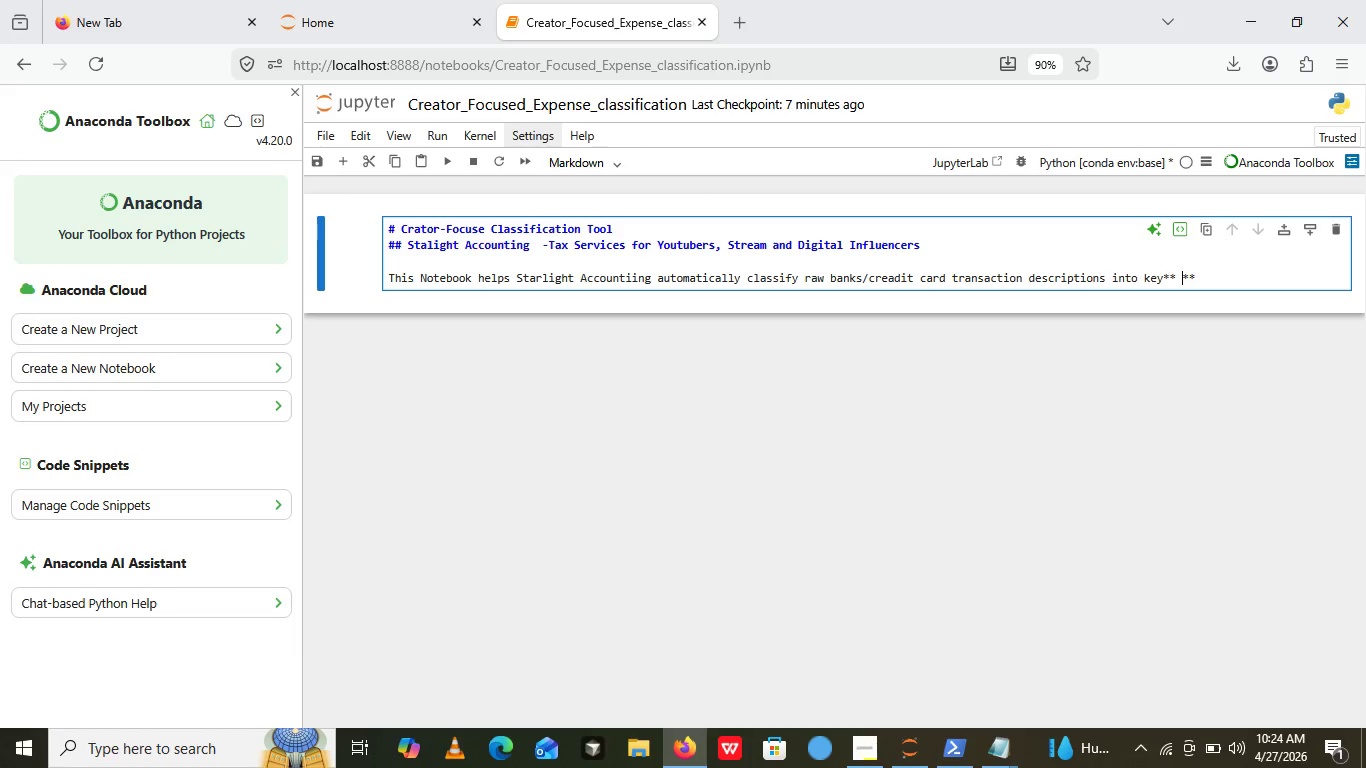 
type( tax-deductible catagories)
 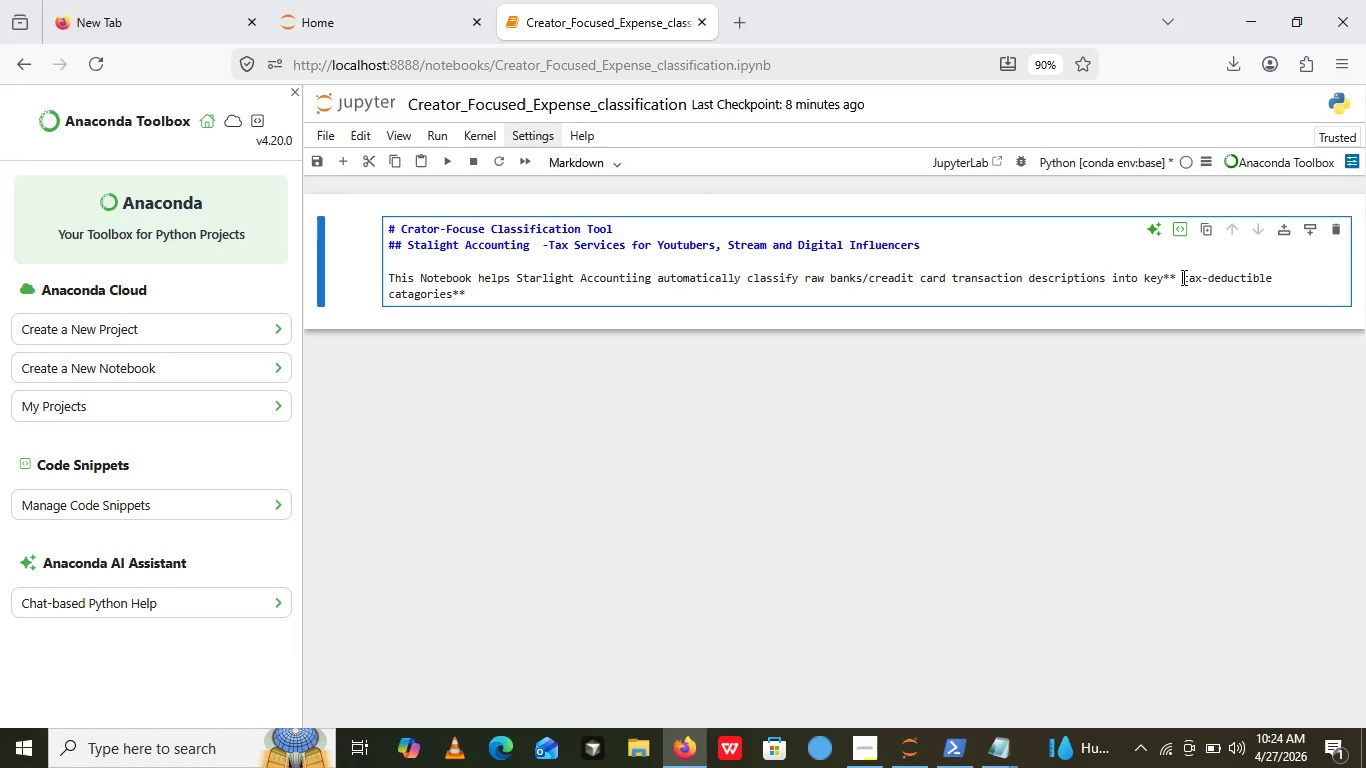 
left_click([1182, 277])
 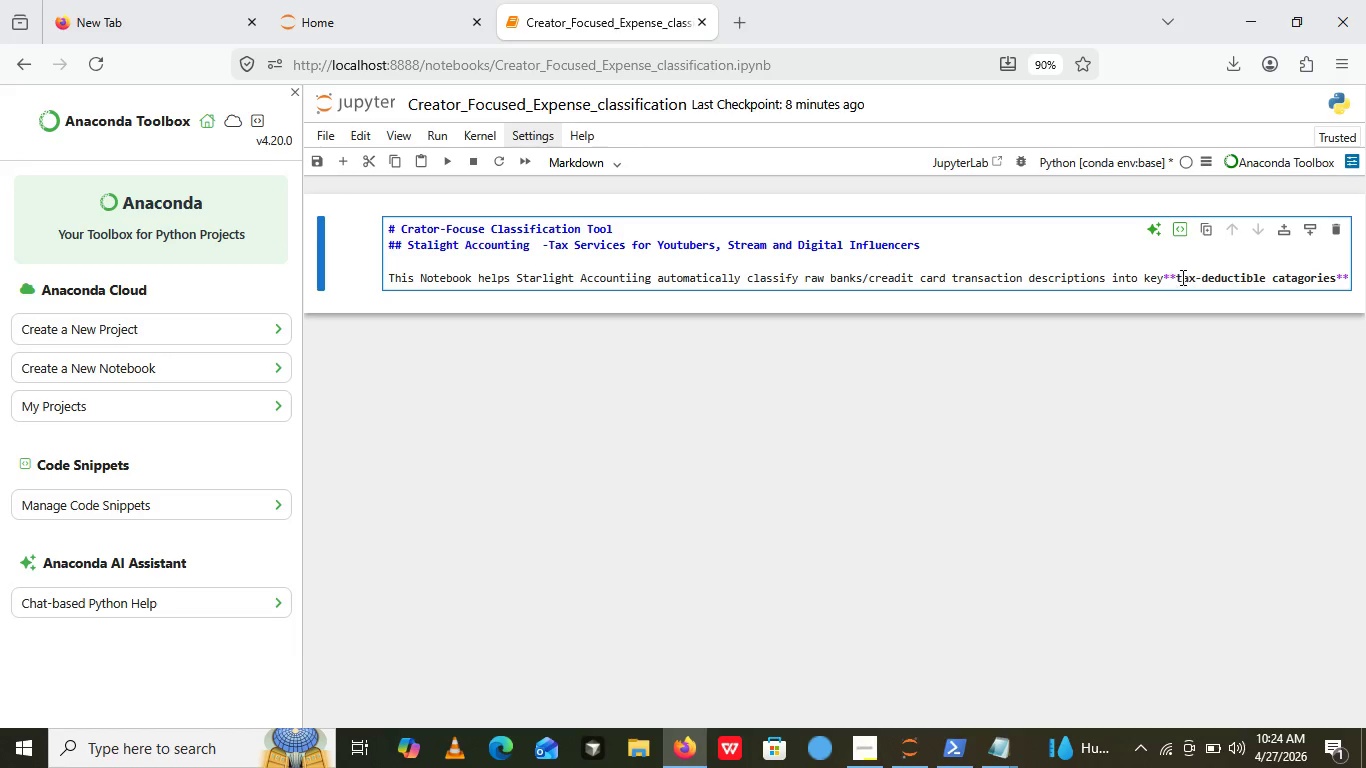 
key(Backspace)
 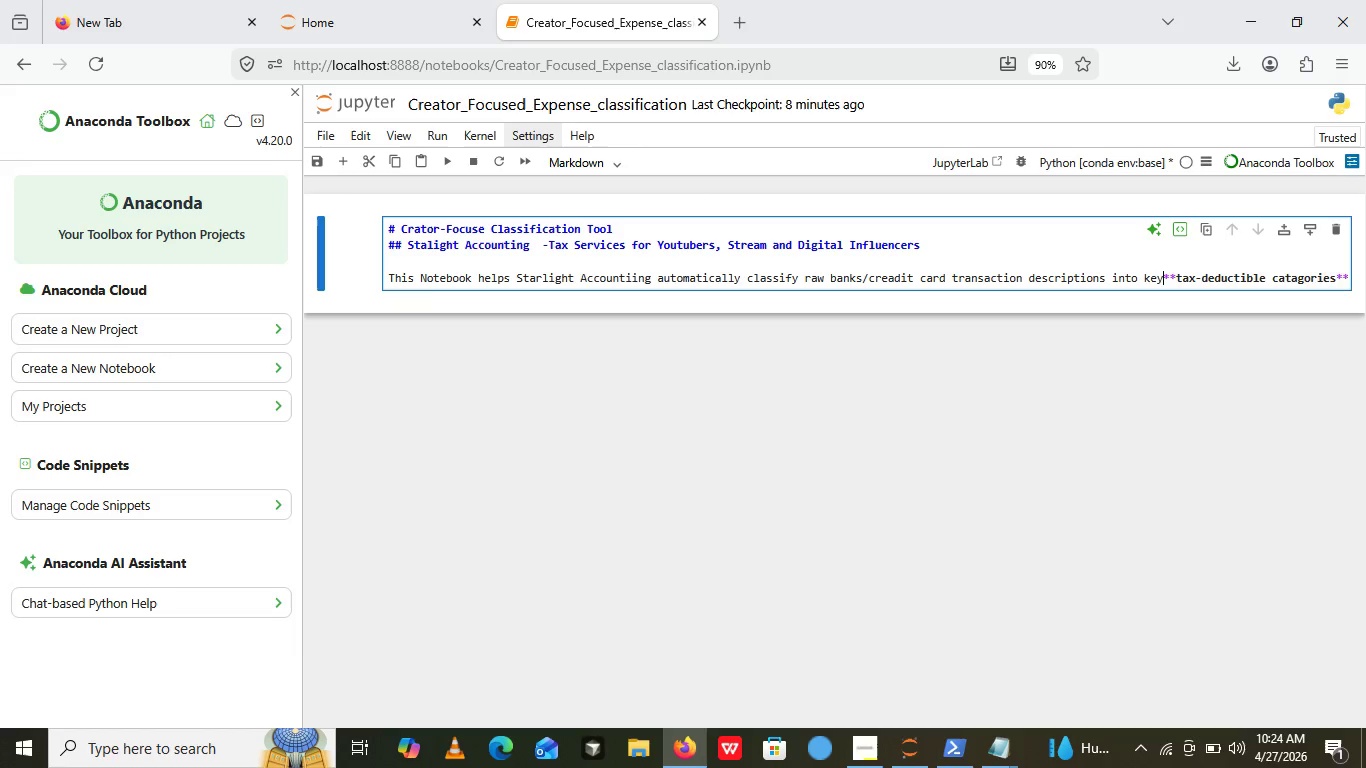 
left_click([1166, 275])
 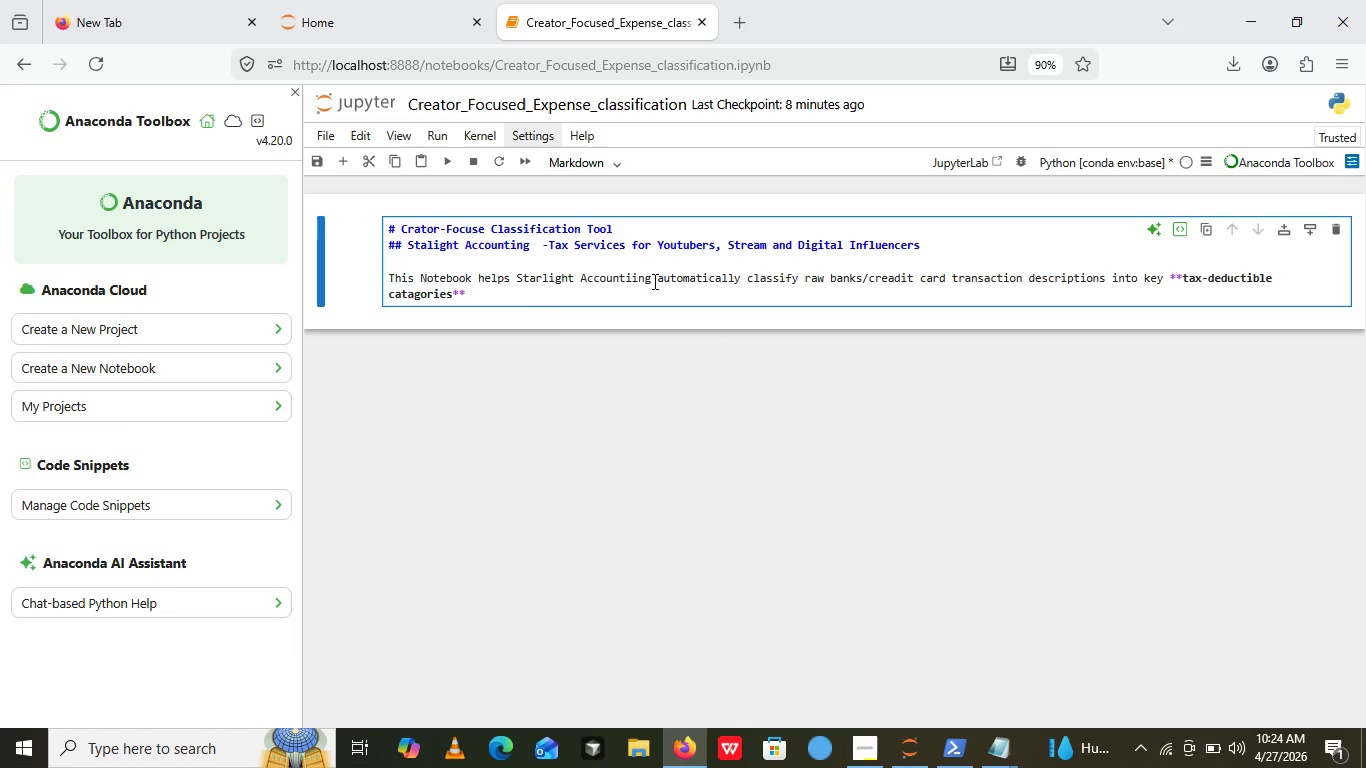 
key(Space)
 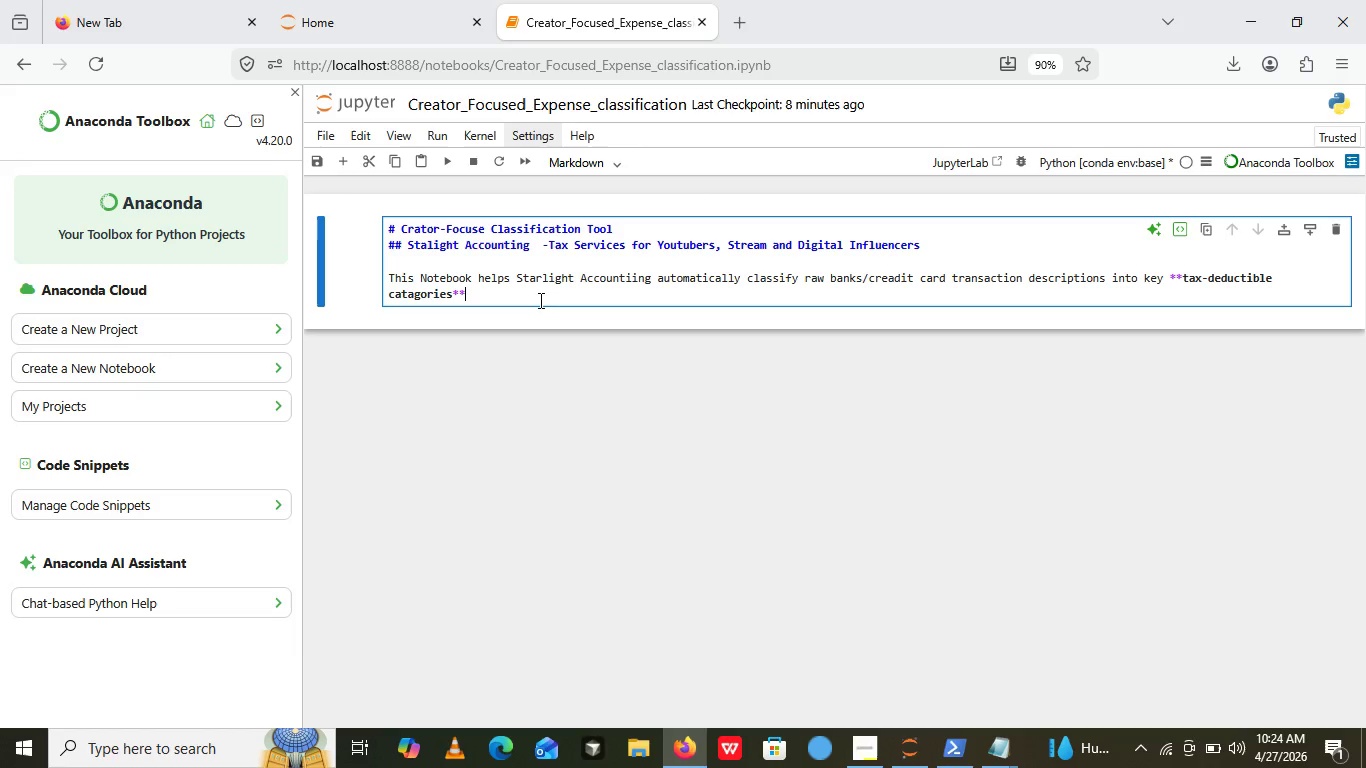 
left_click([539, 300])
 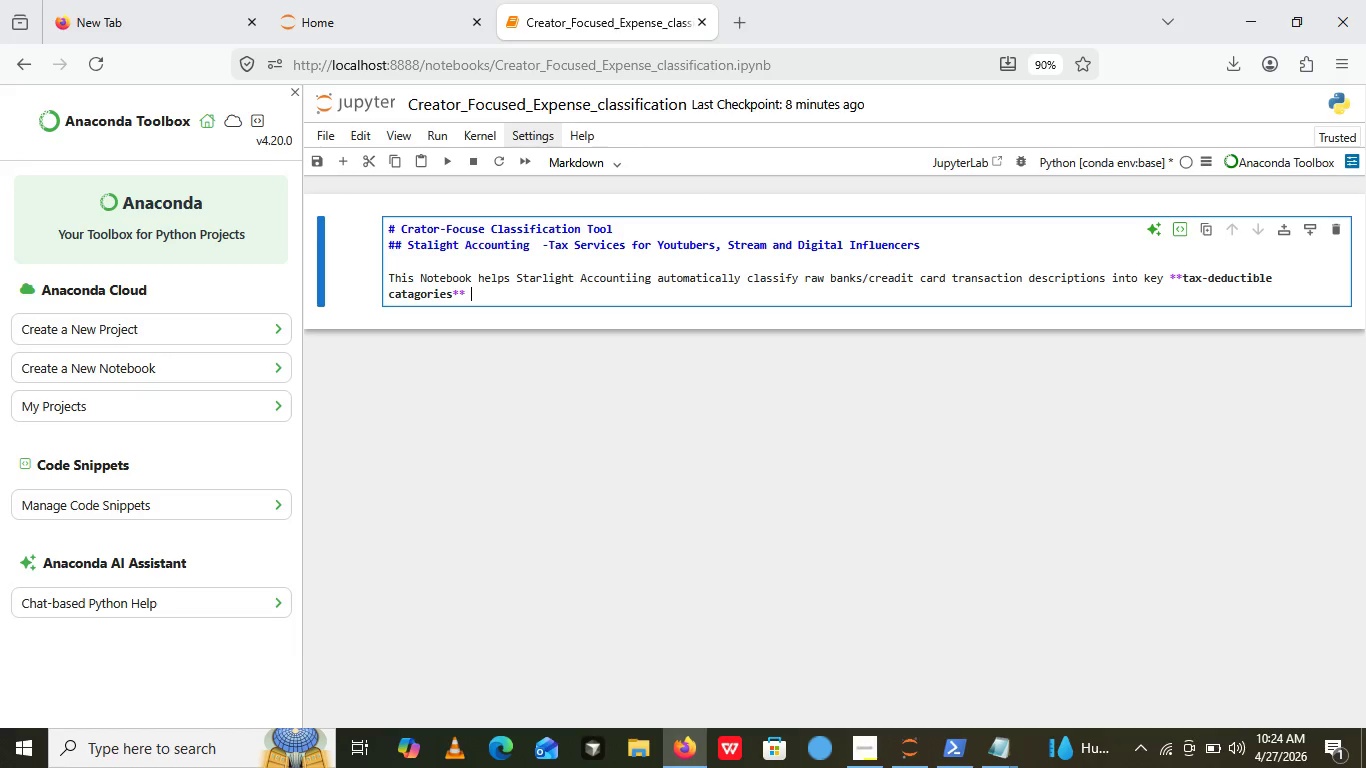 
type( for content creators.)
 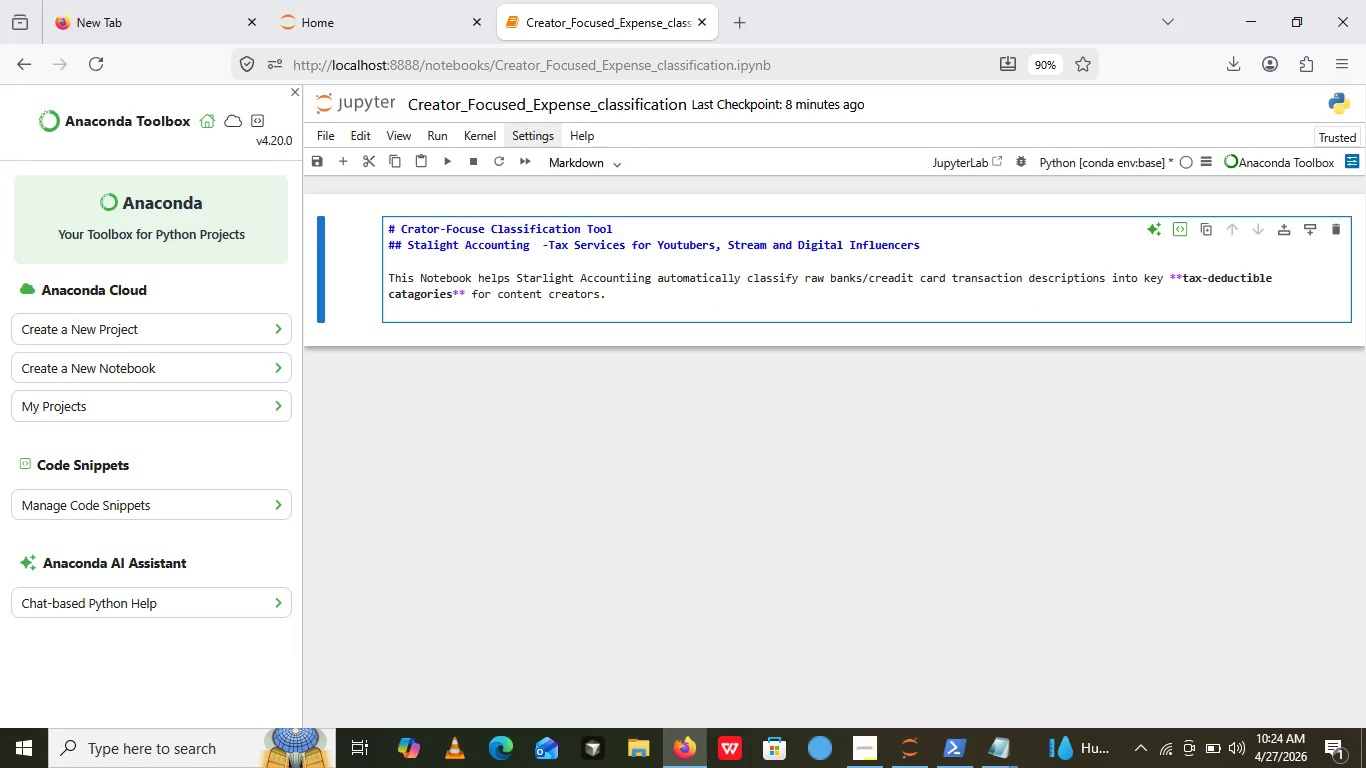 
key(Enter)
 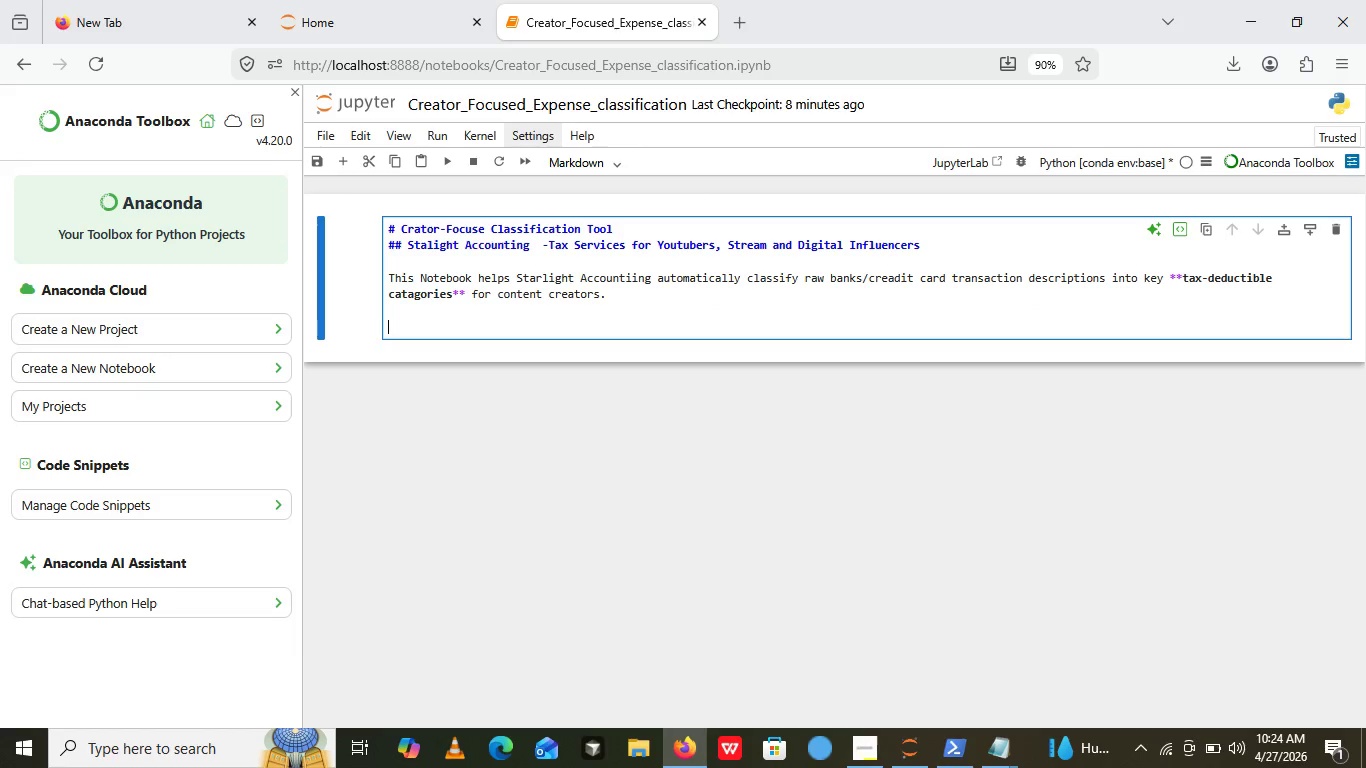 
key(Enter)
 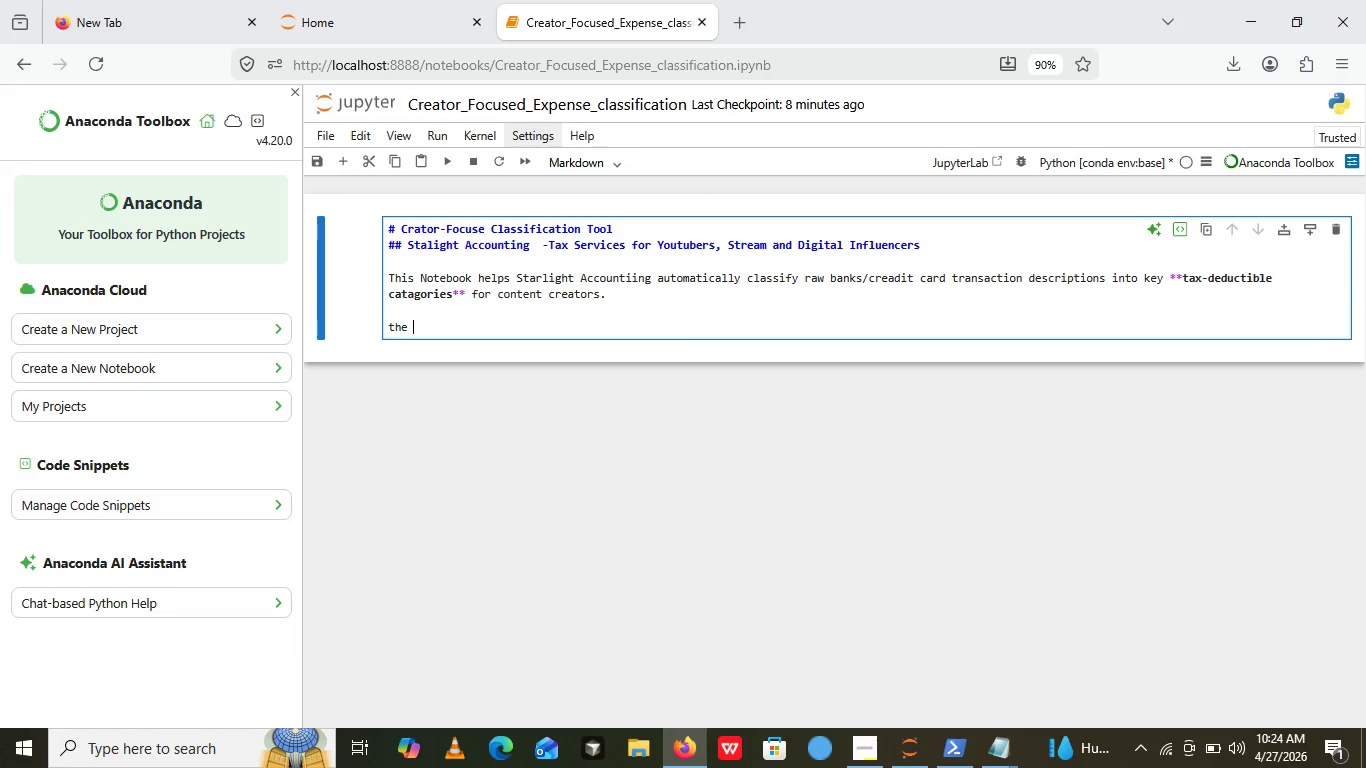 
type(the results will support )
 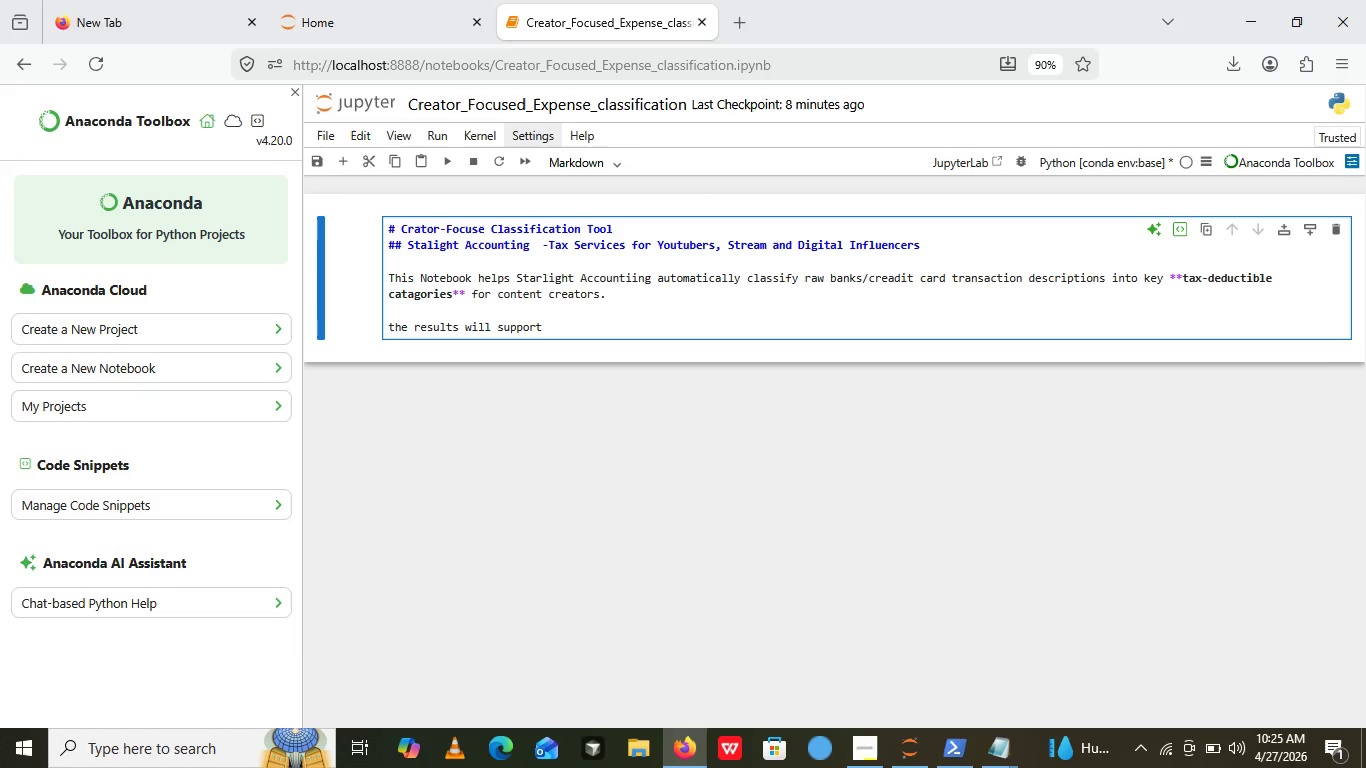 
hold_key(key=Backspace, duration=1.47)
 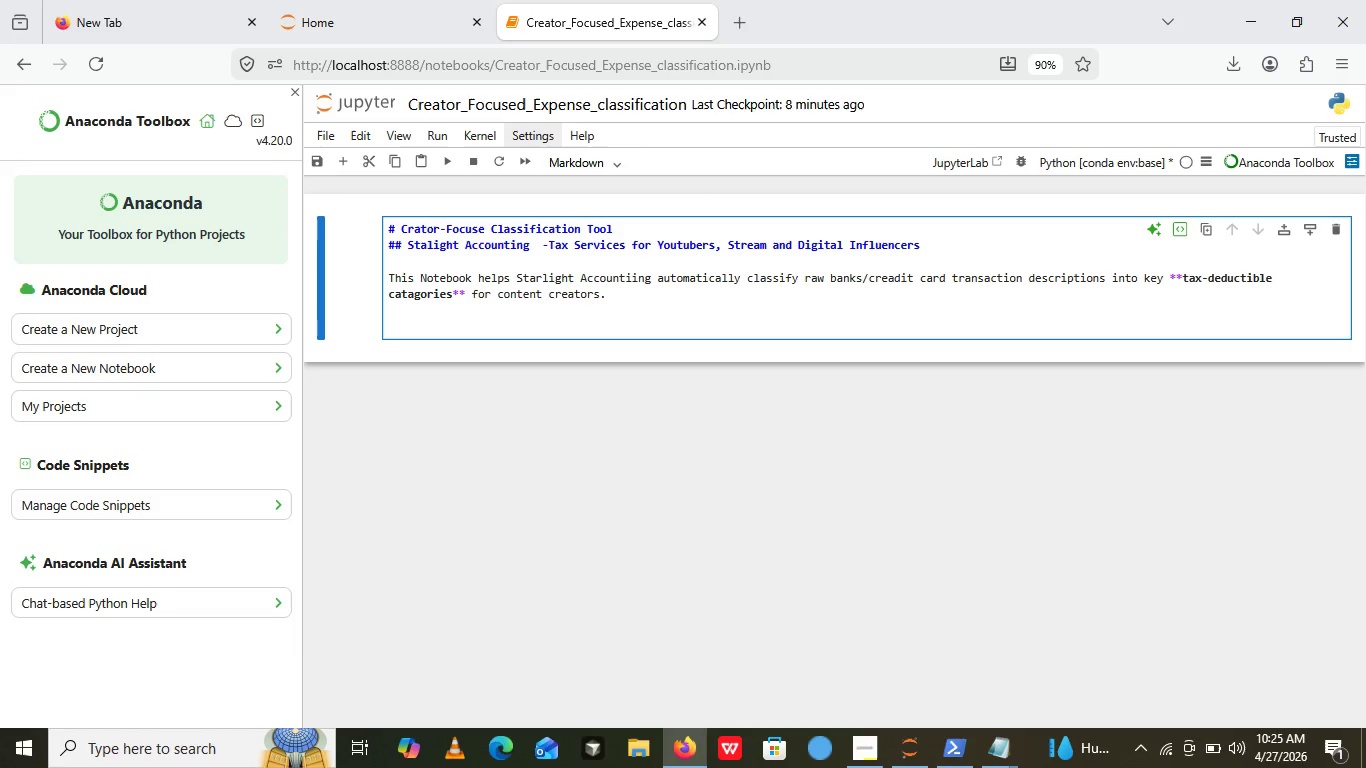 
key(Backspace)
 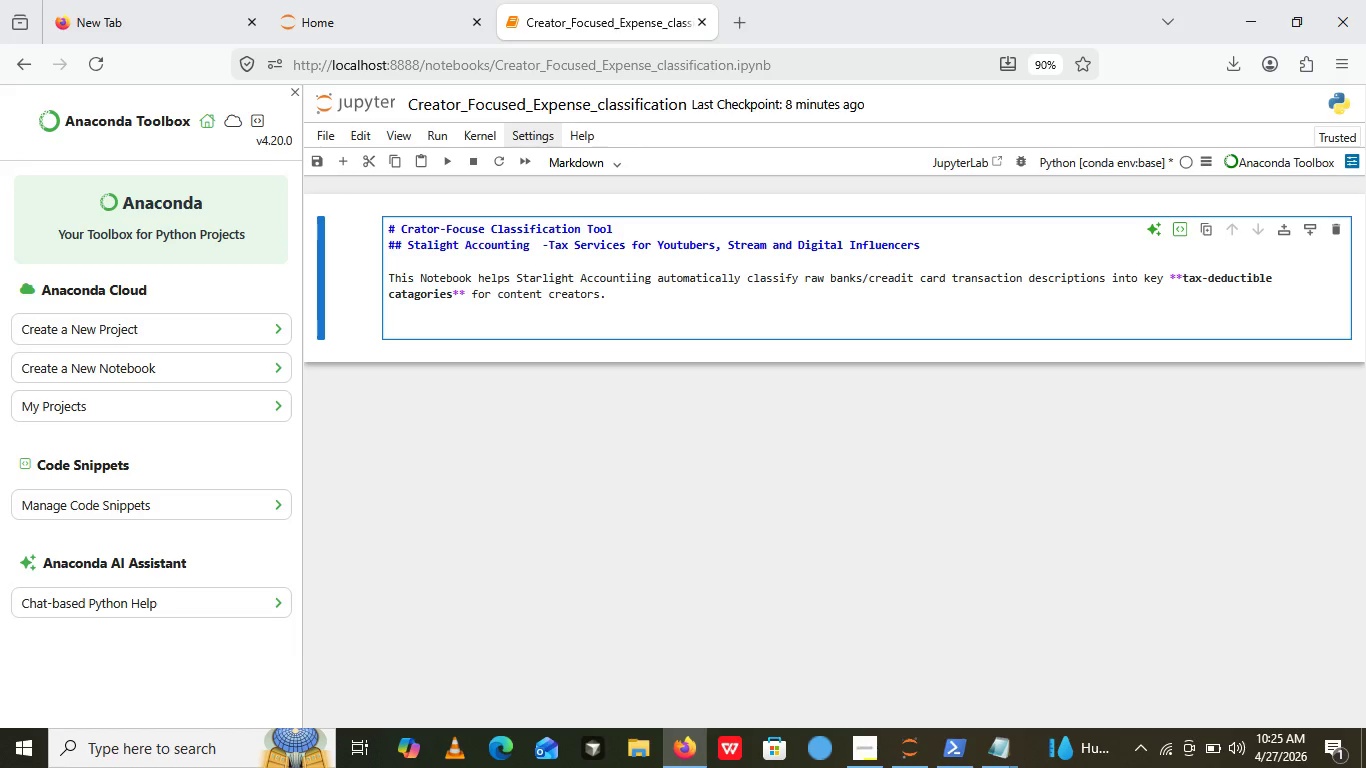 
type(!@@)
key(Backspace)
key(Backspace)
key(Backspace)
key(Backspace)
type(### catago)
 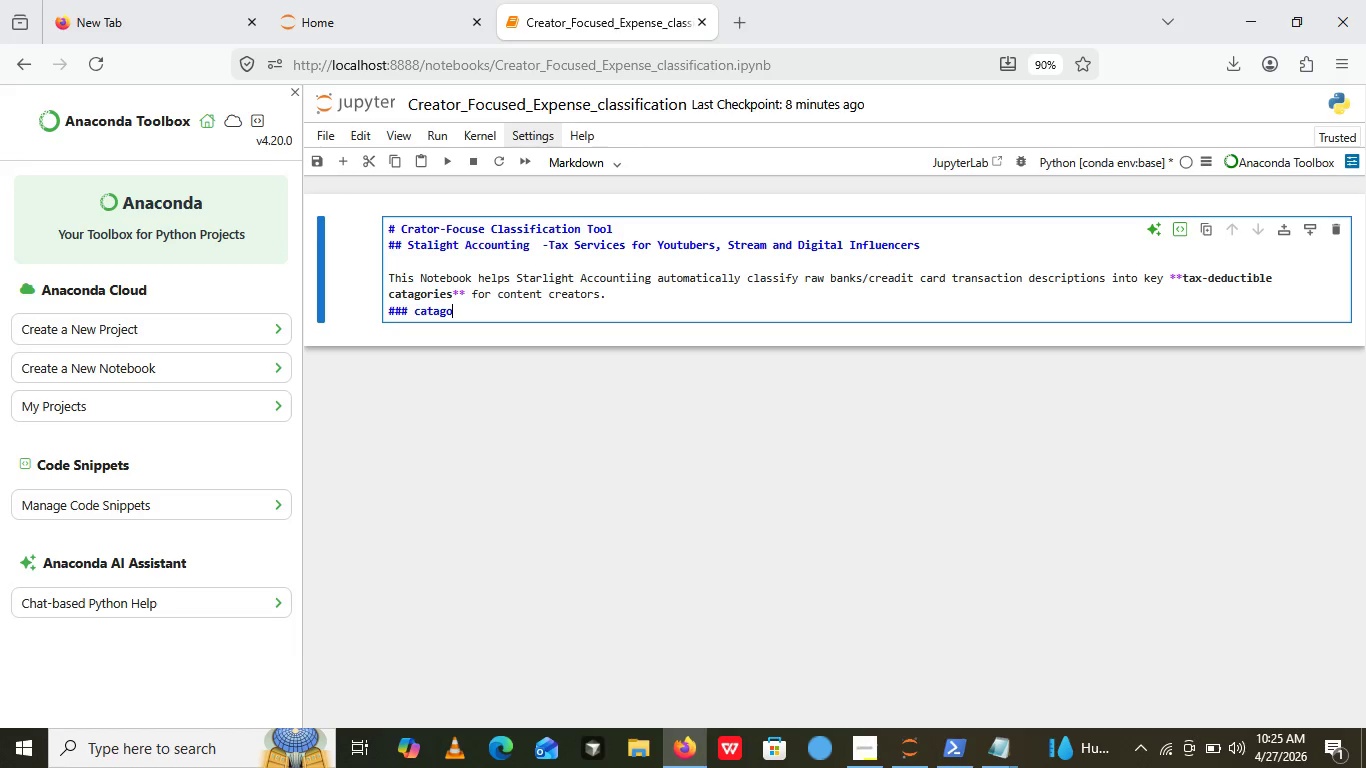 
wait(28.94)
 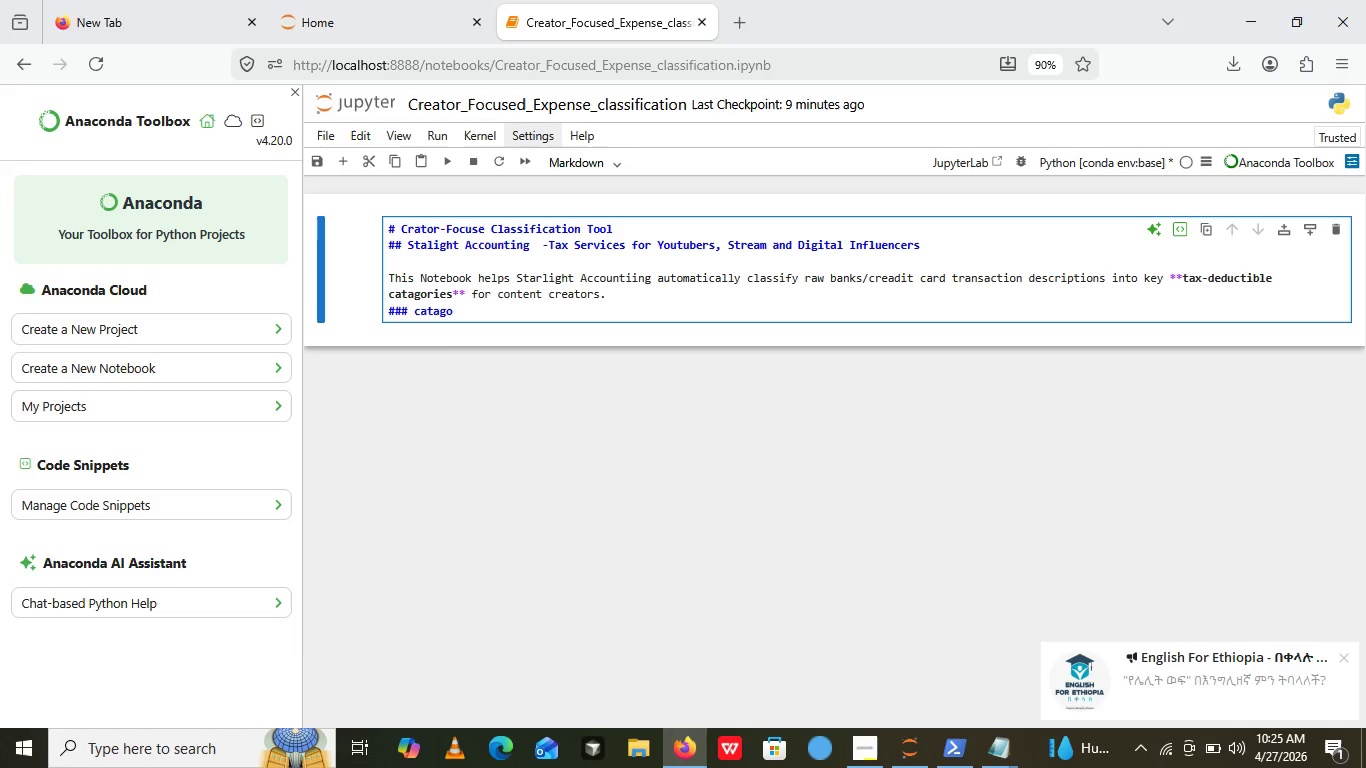 
type(ries)
 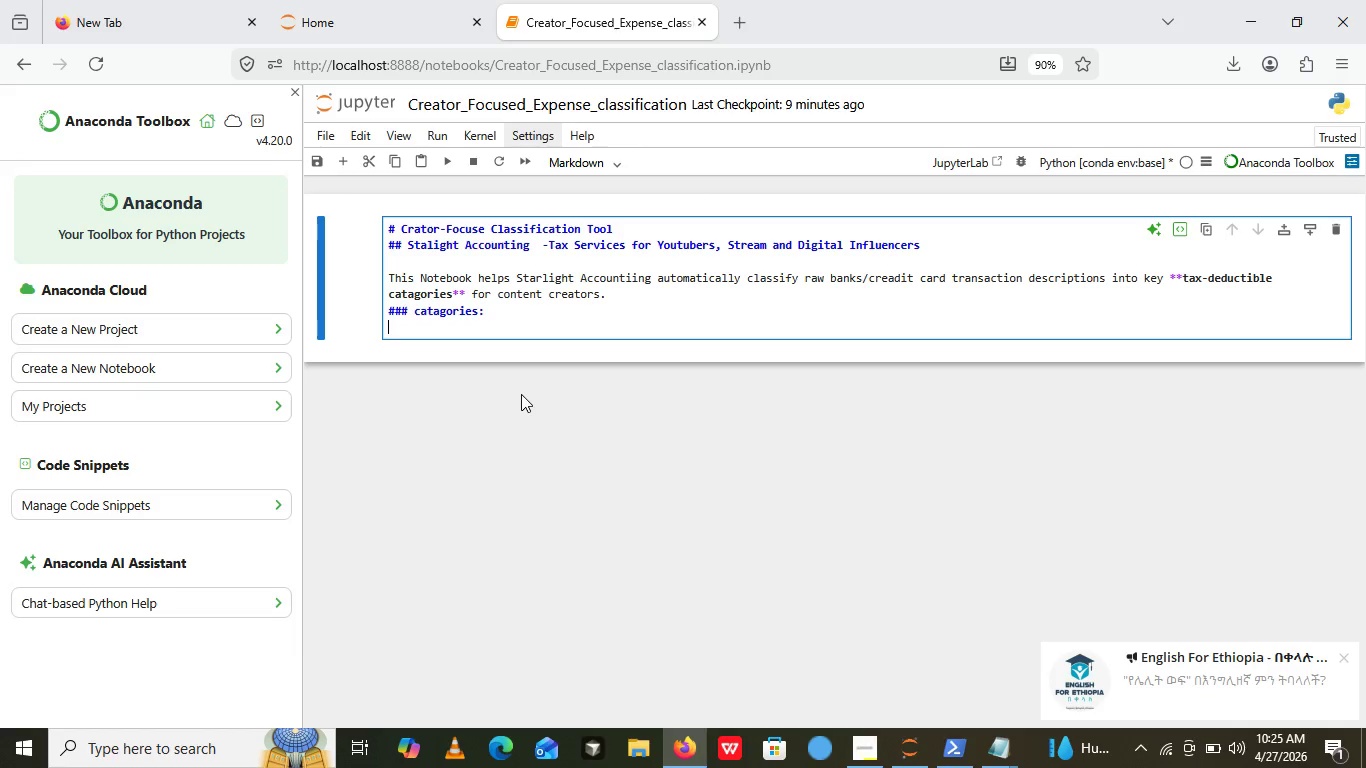 
key(Shift+Semicolon)
 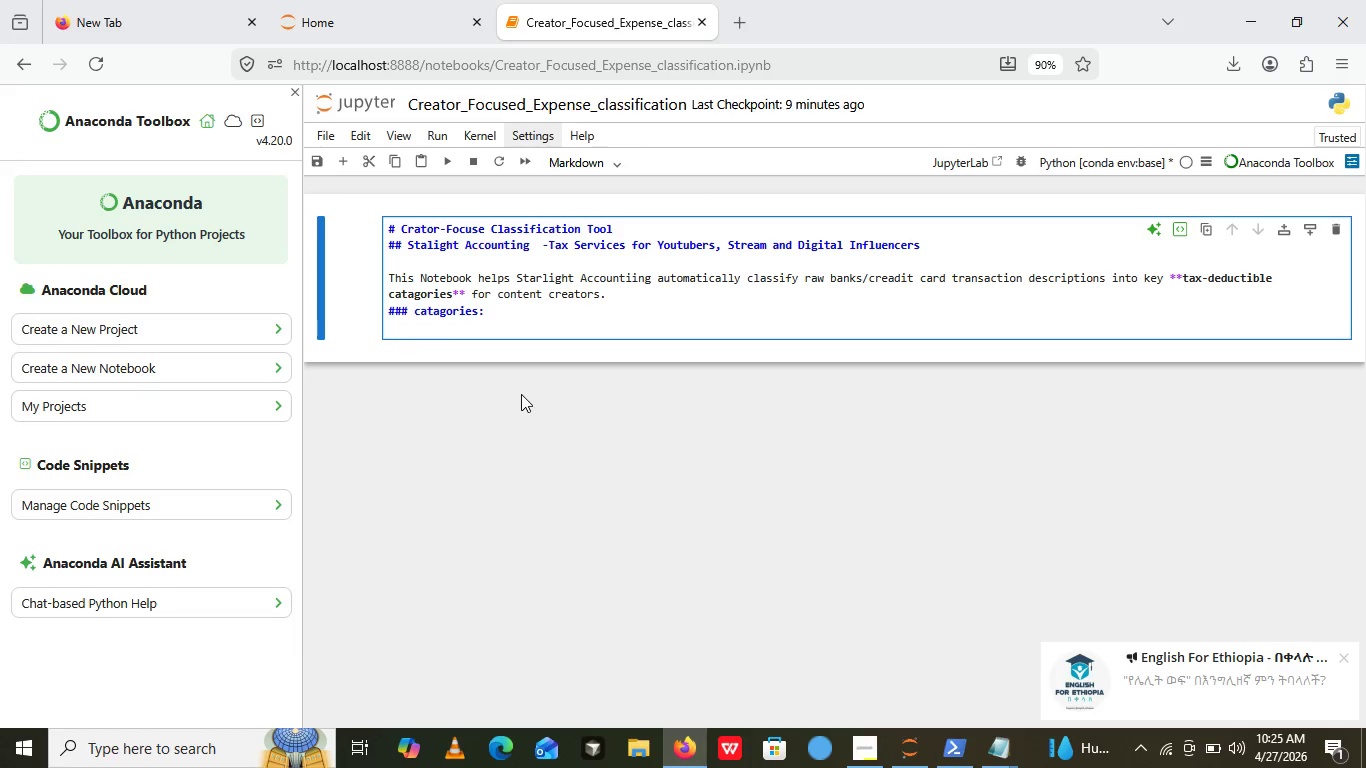 
key(Enter)
 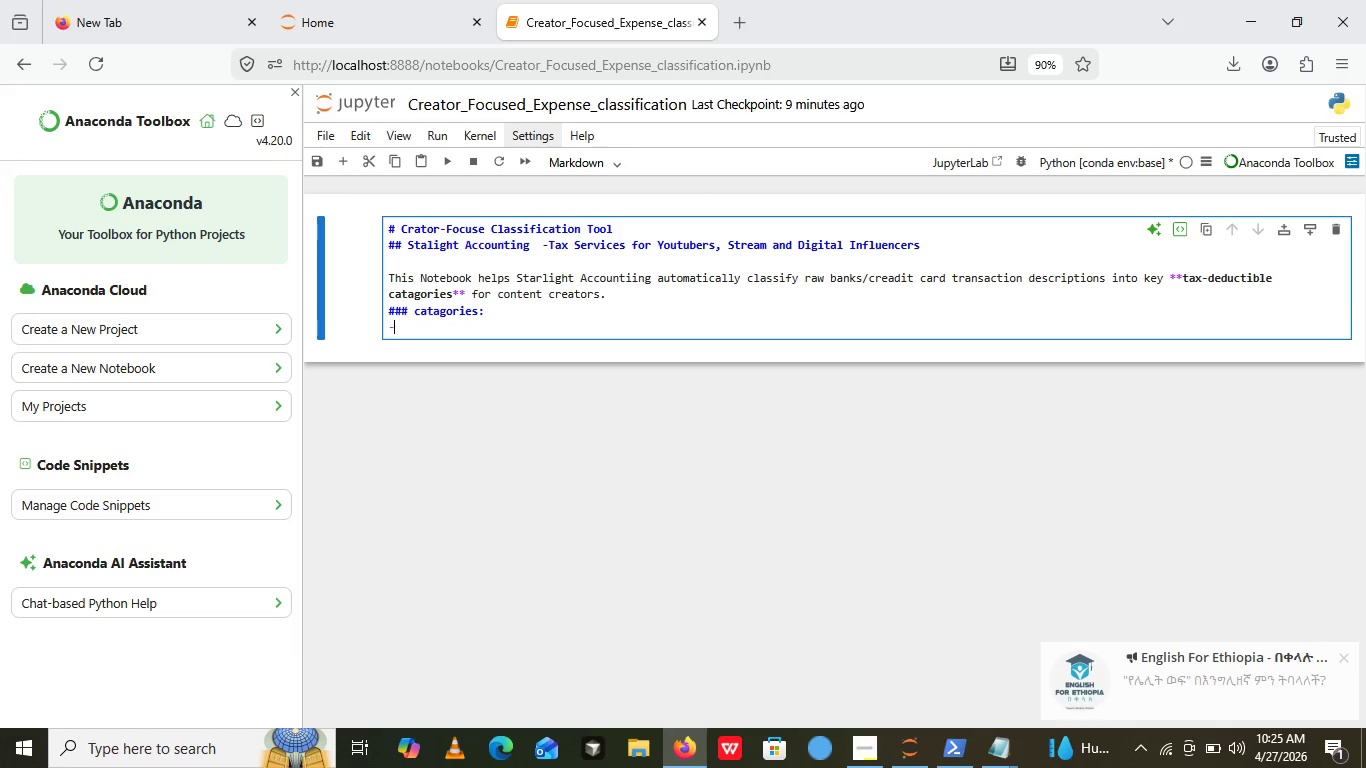 
key(Minus)
 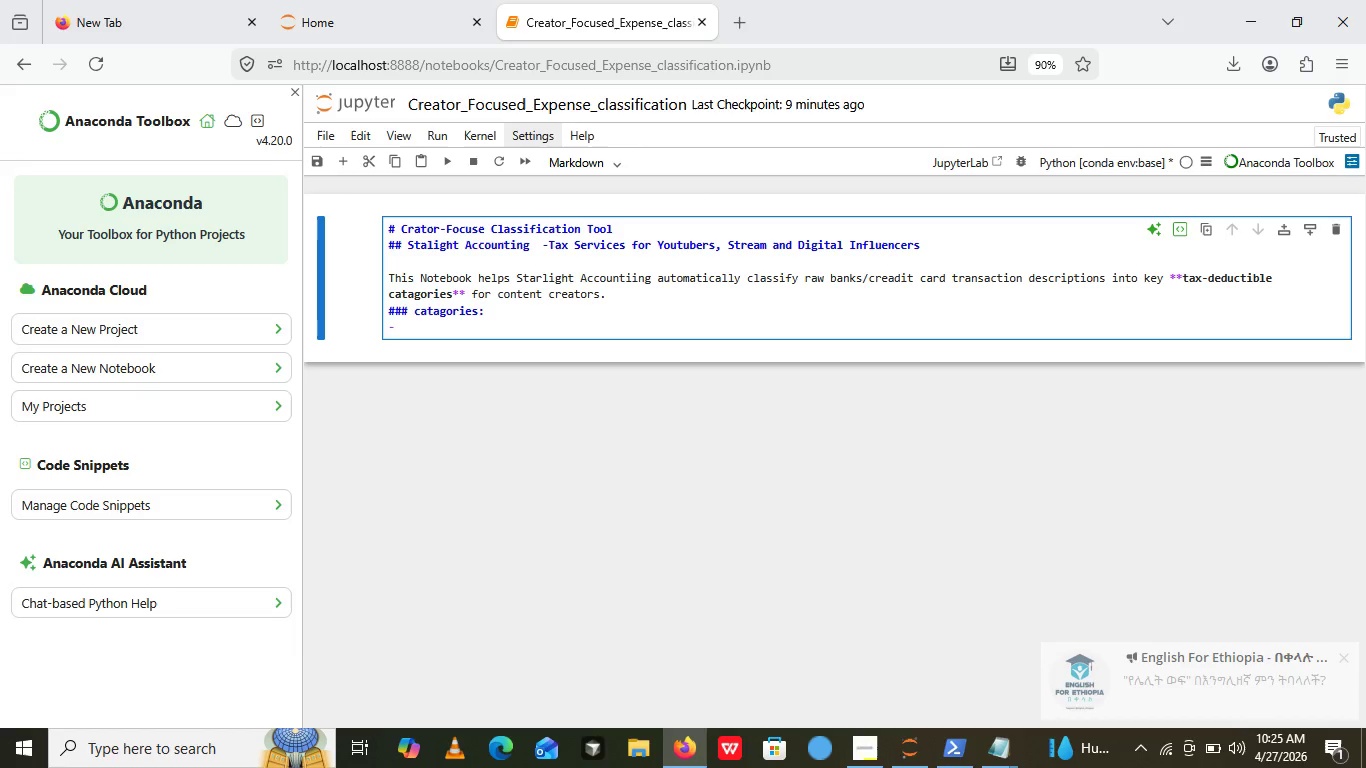 
key(Space)
 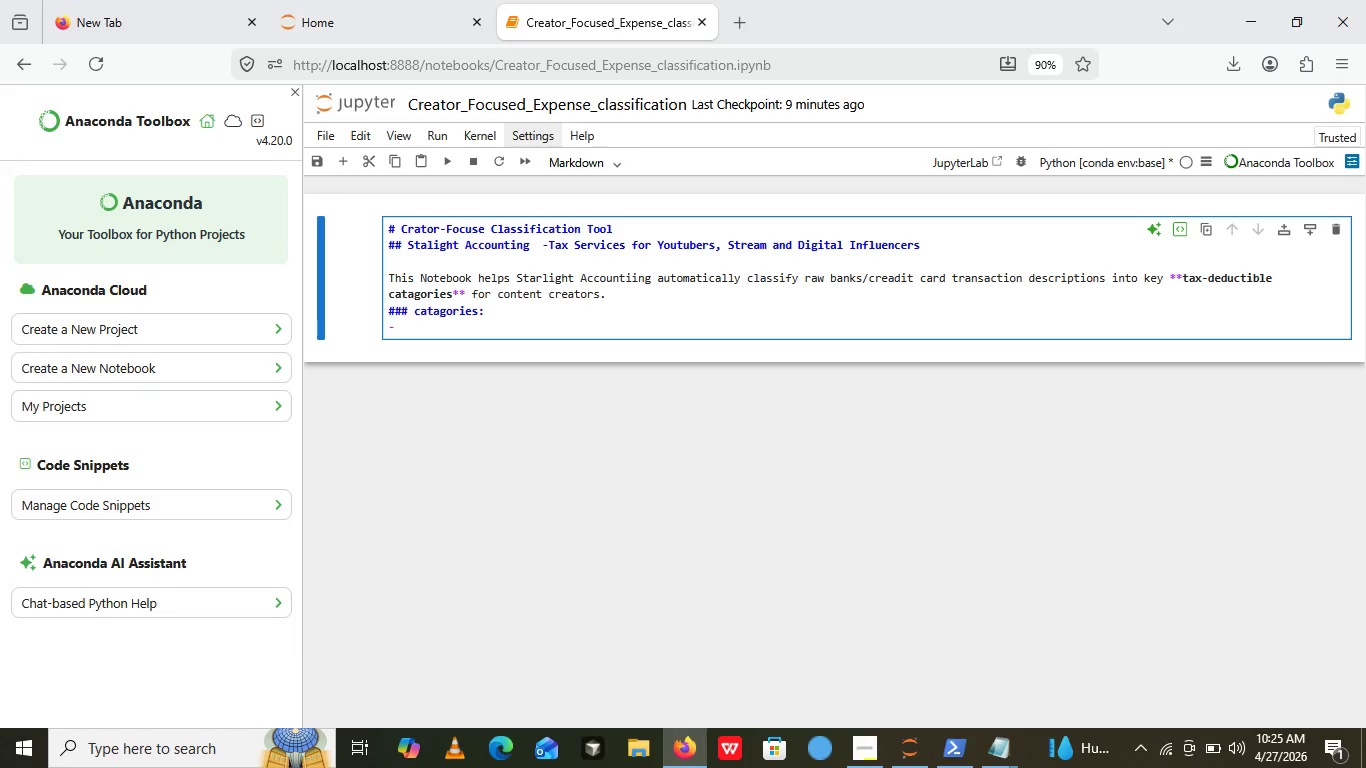 
hold_key(key=ShiftRight, duration=1.51)
 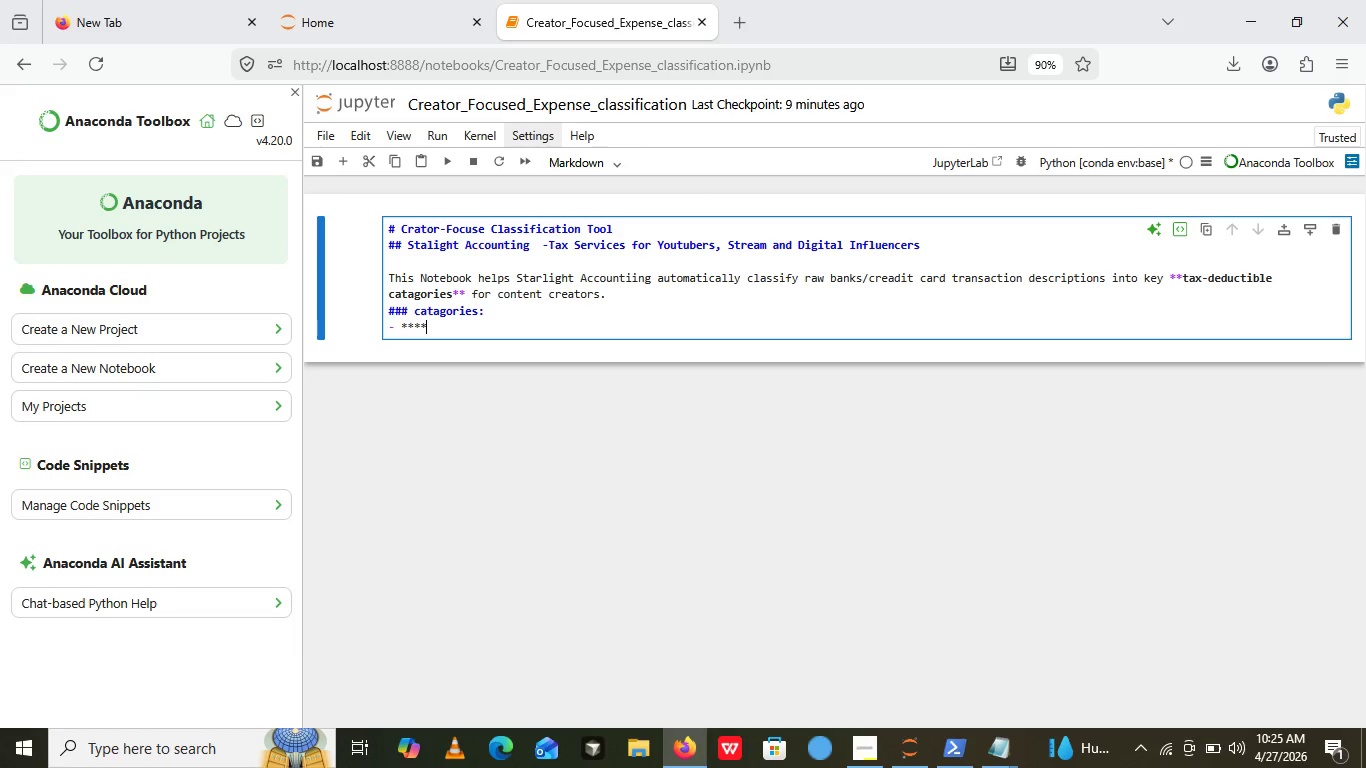 
type(****)
 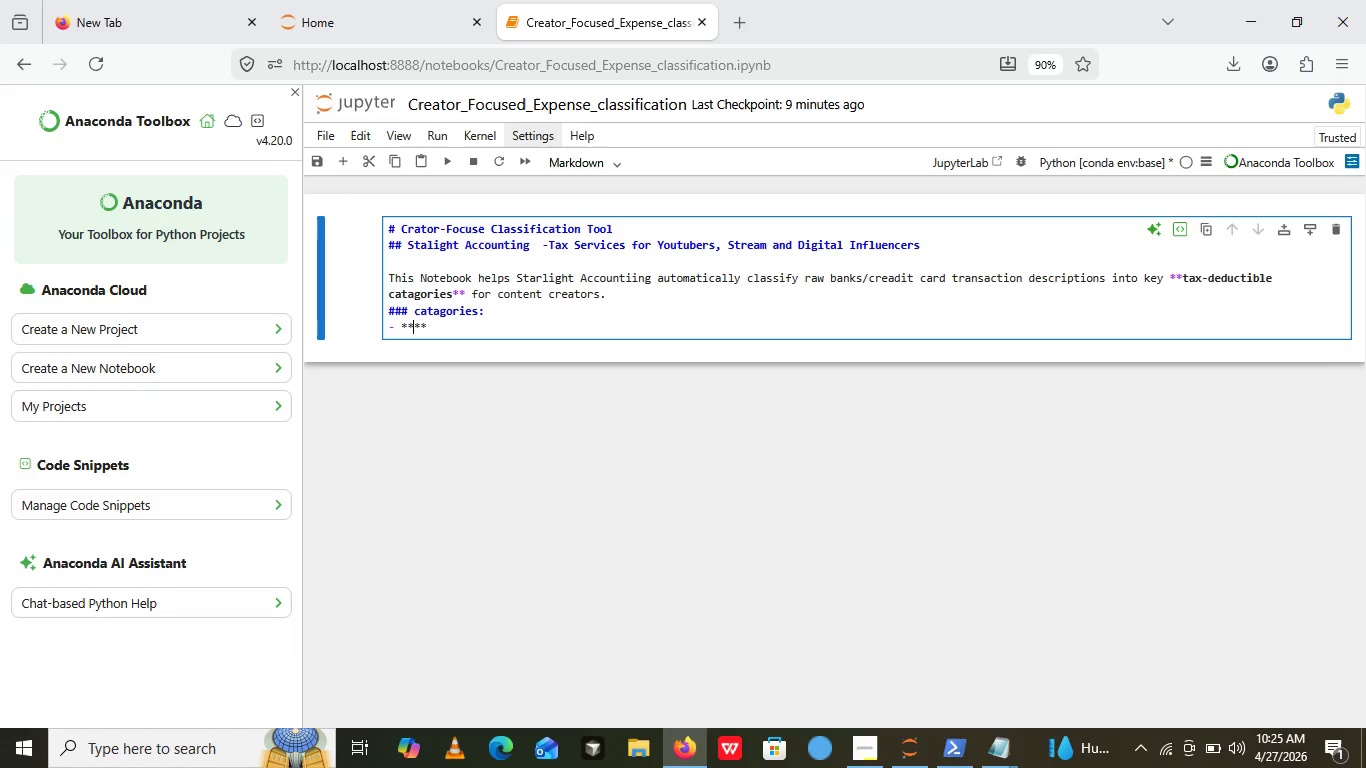 
key(ArrowLeft)
 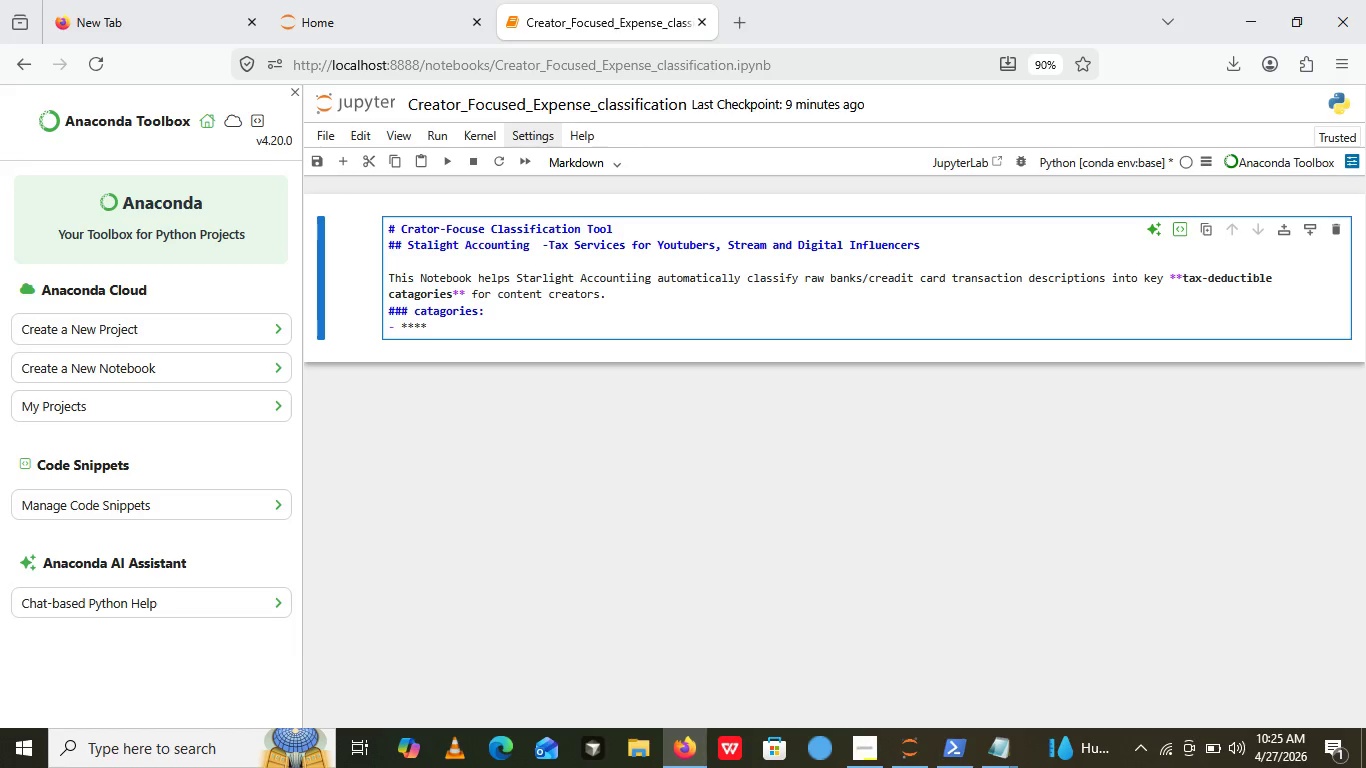 
key(ArrowLeft)
 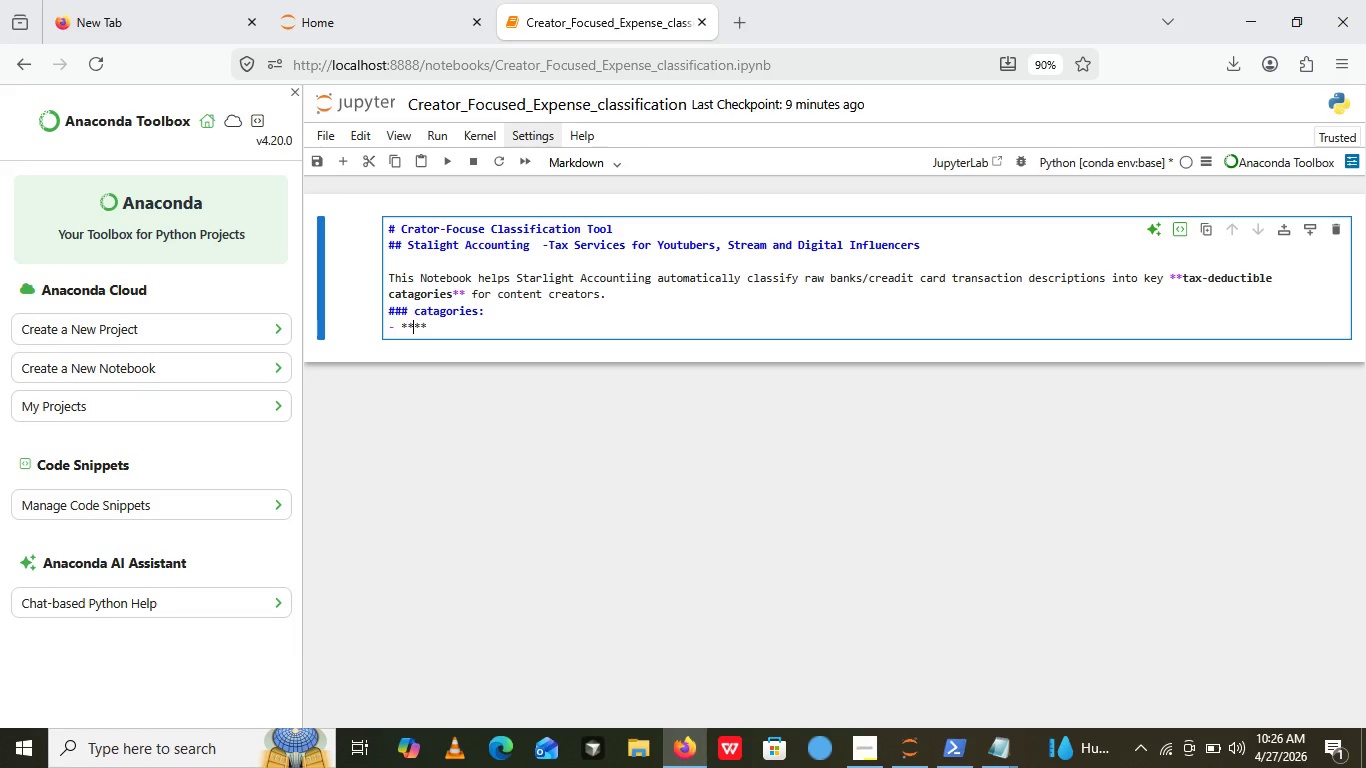 
wait(13.02)
 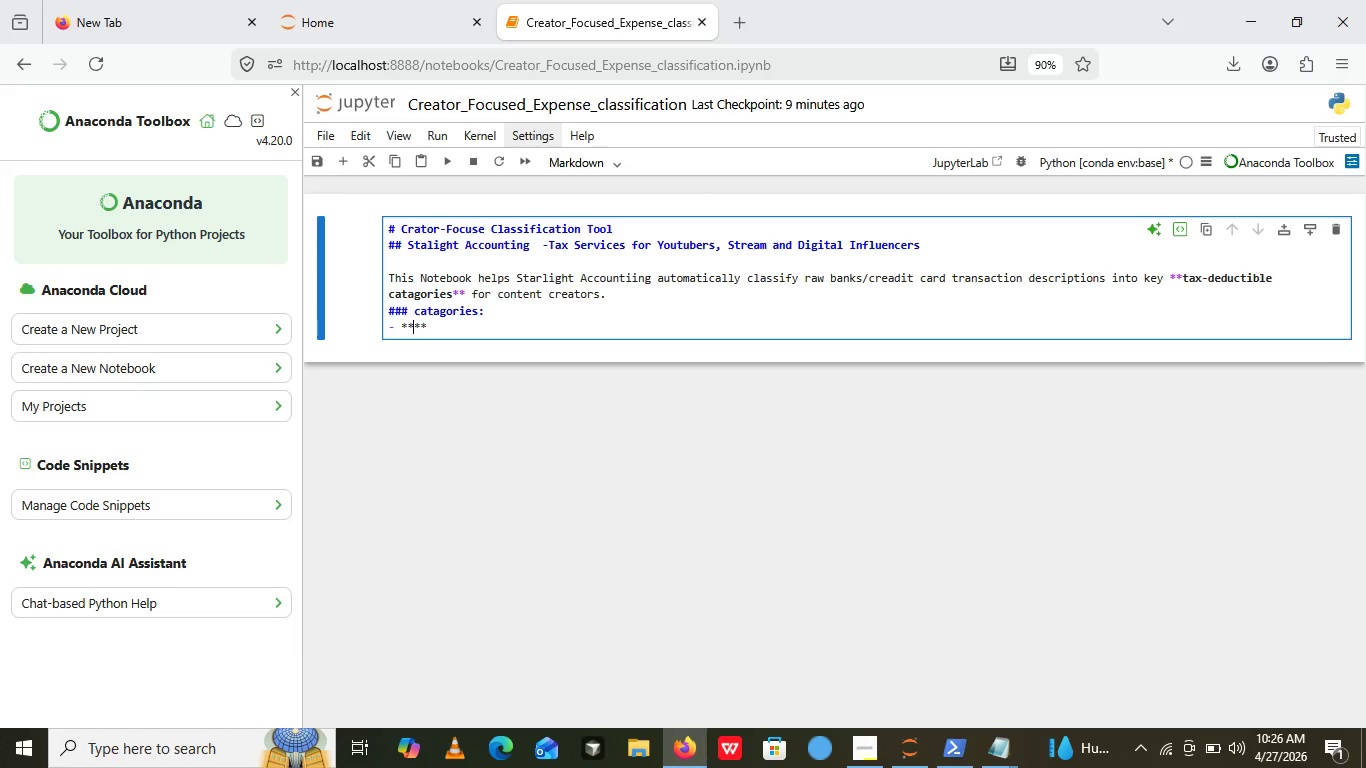 
key(Space)
 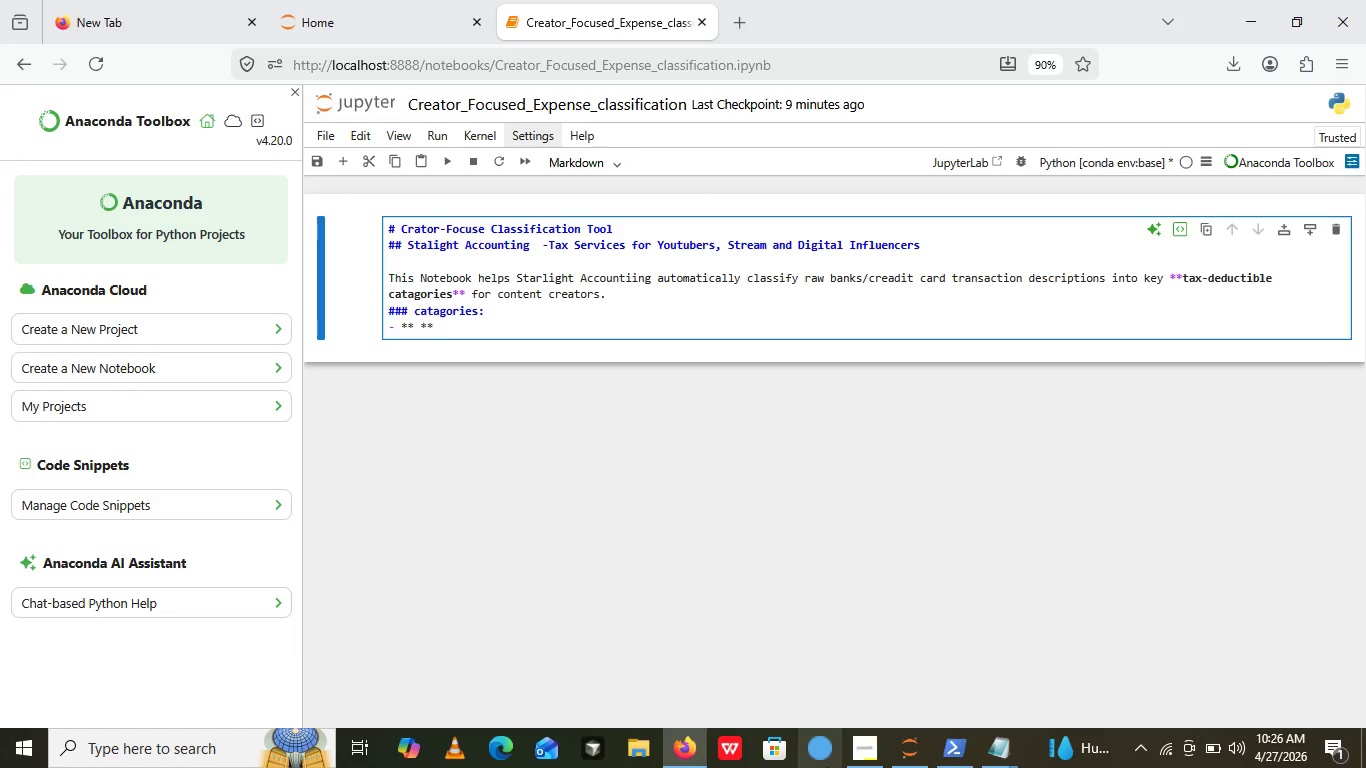 
key(Backspace)
 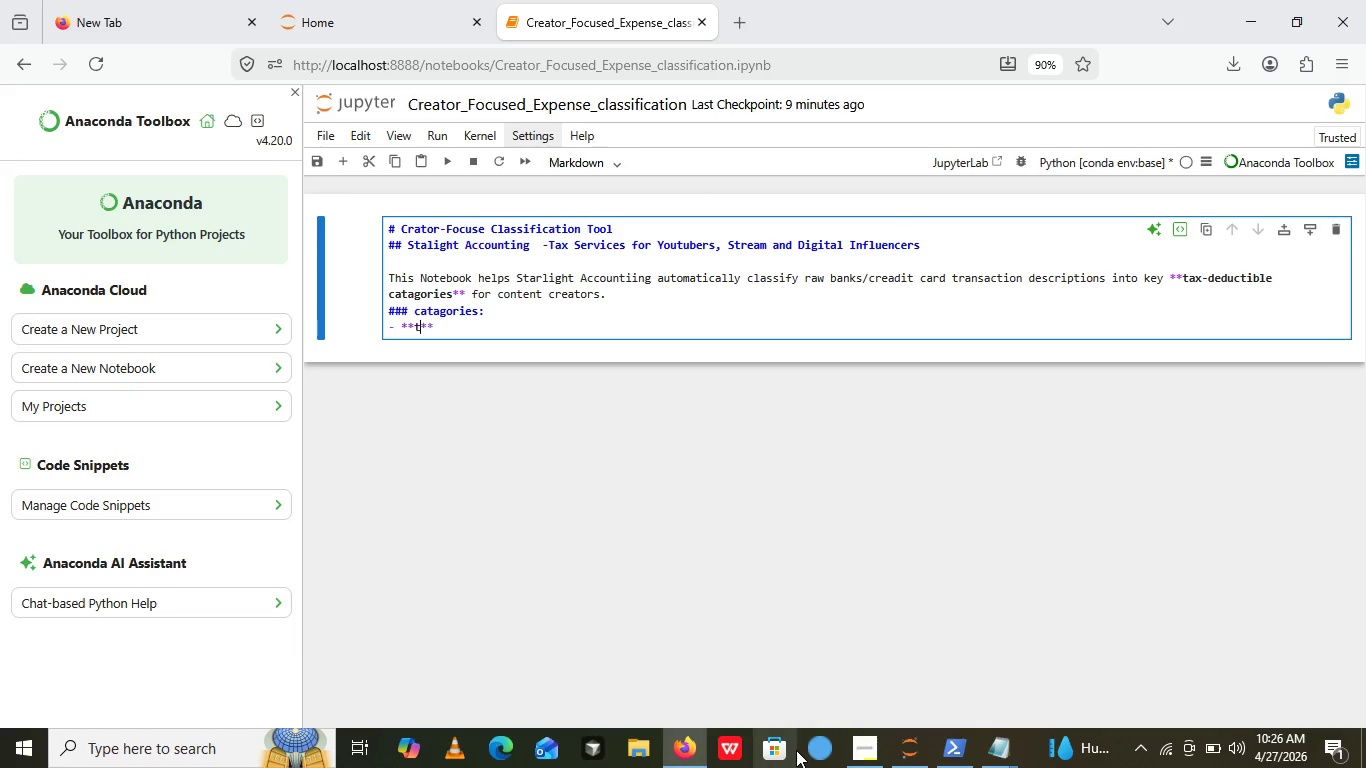 
hold_key(key=ShiftLeft, duration=0.31)
 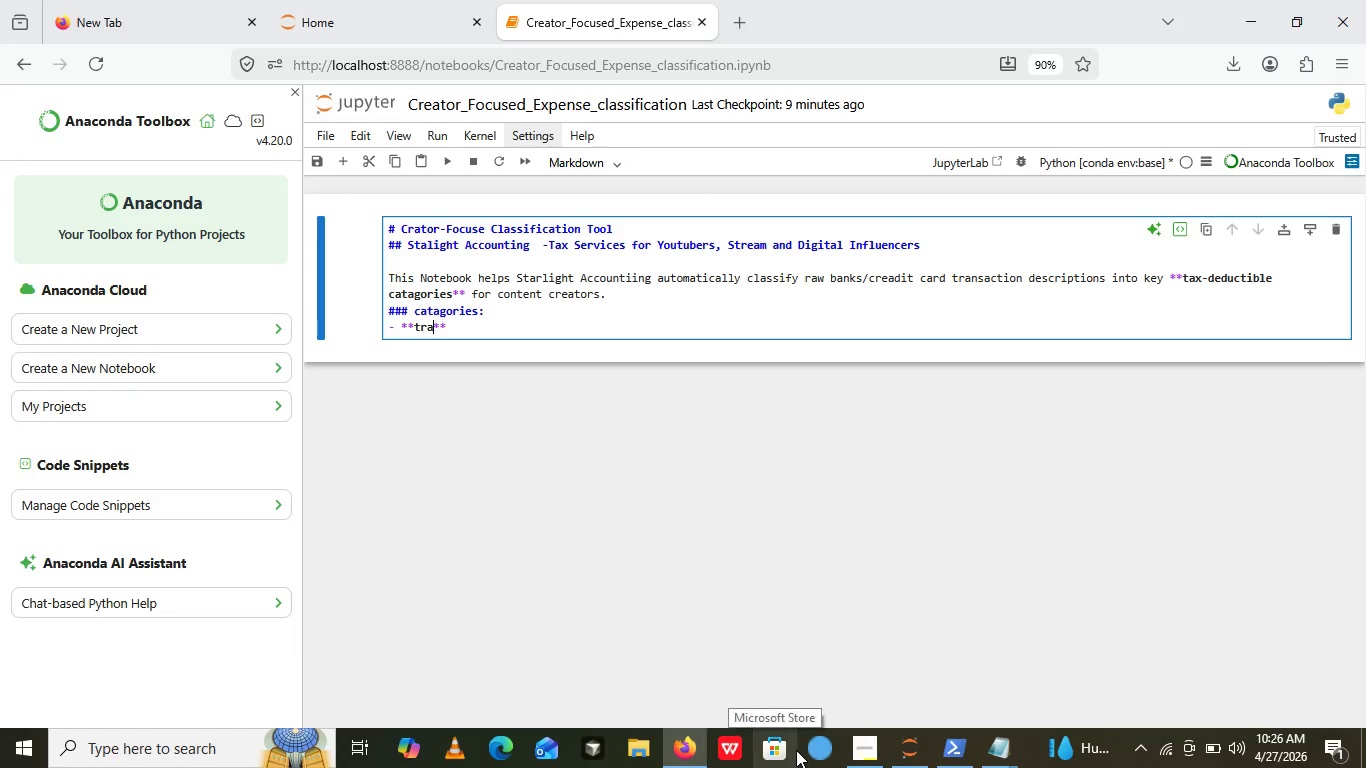 
type(travel)
 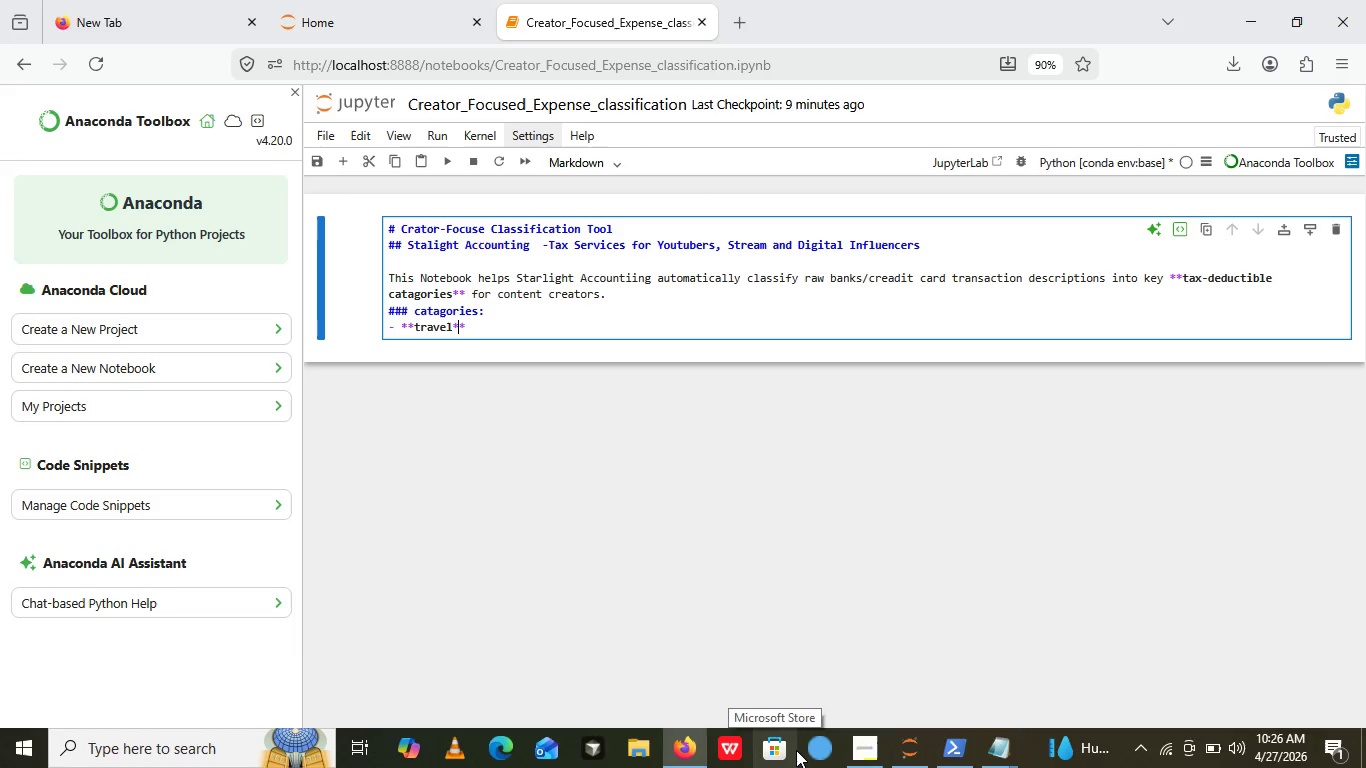 
key(ArrowRight)
 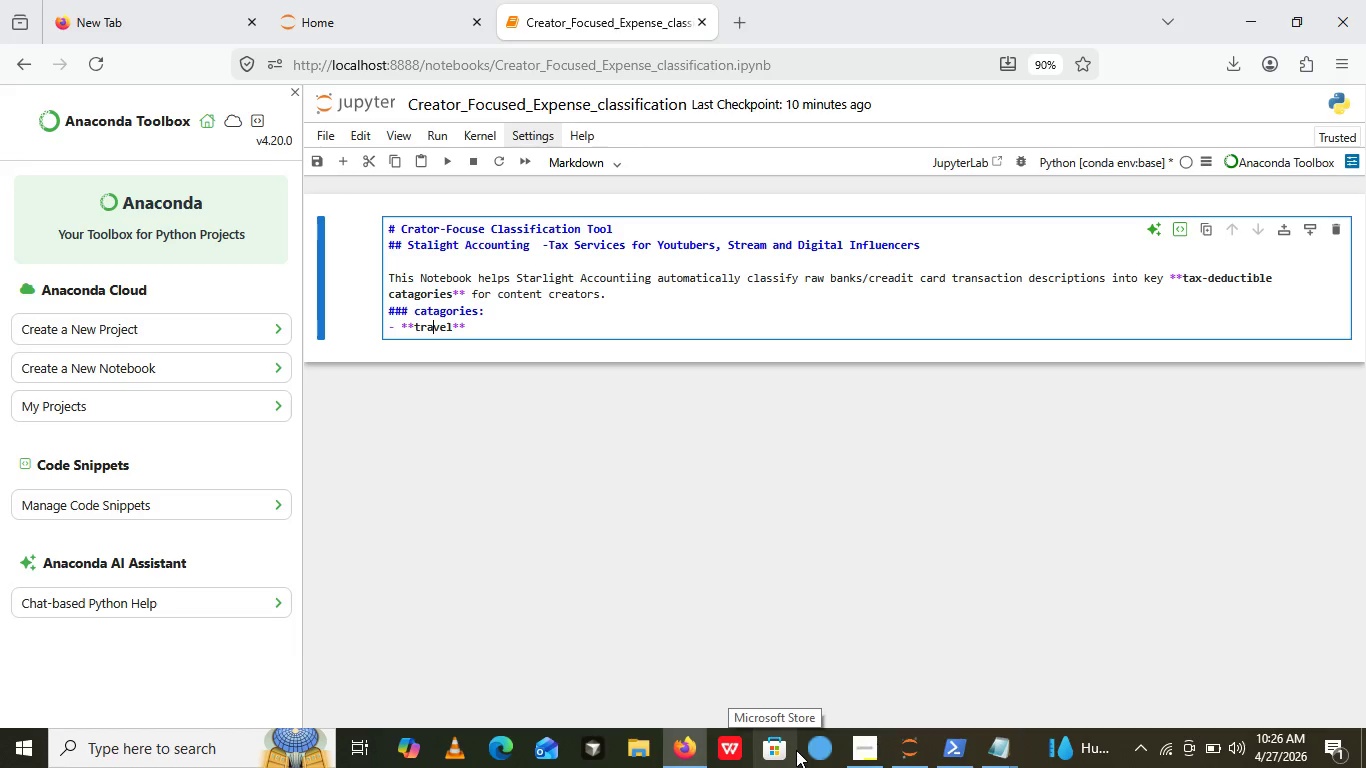 
key(ArrowLeft)
 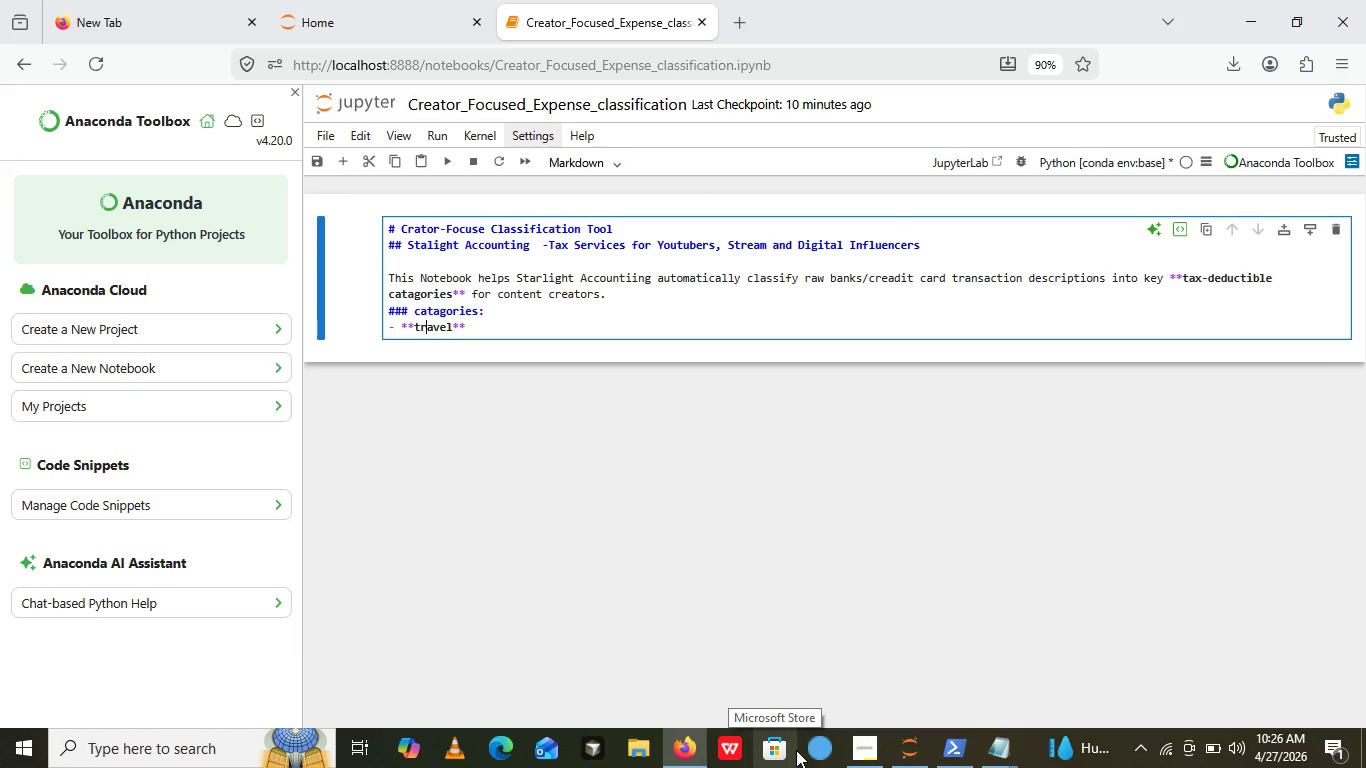 
key(ArrowLeft)
 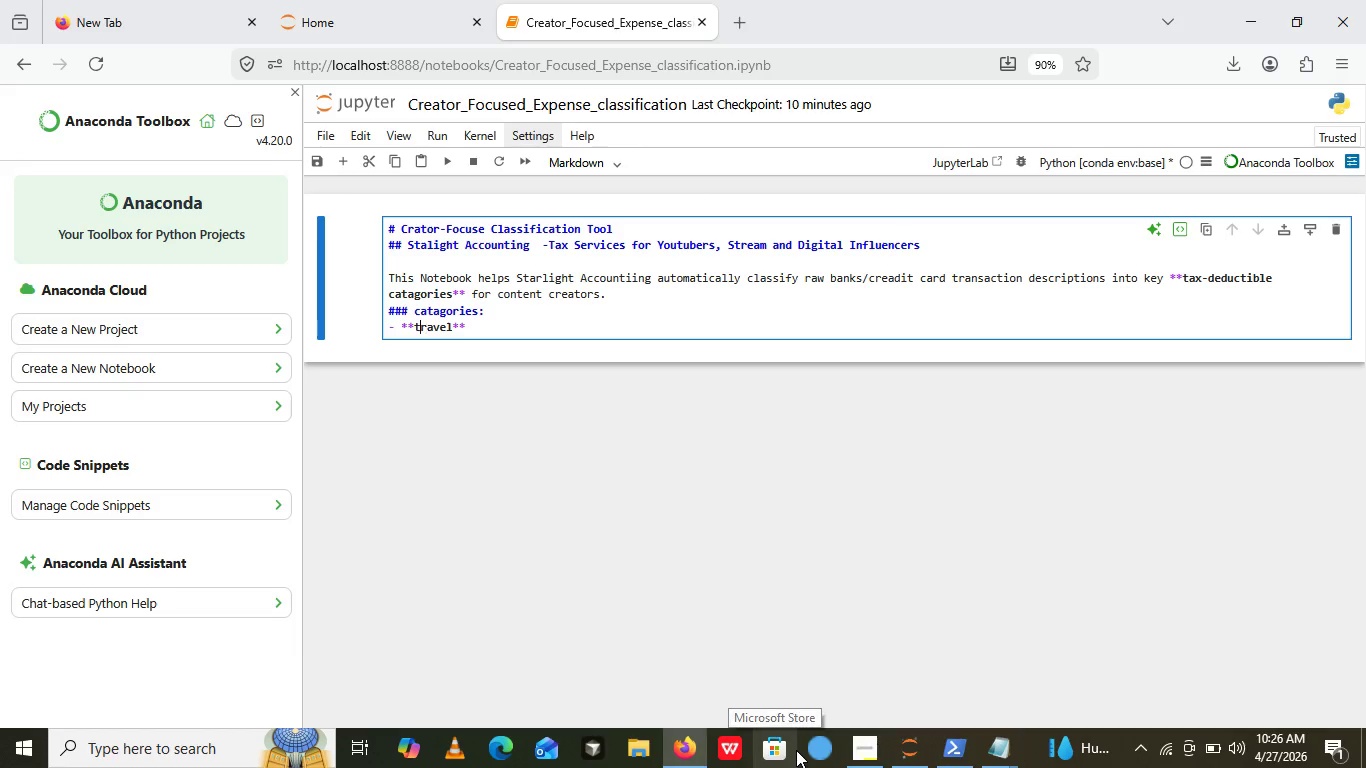 
key(ArrowLeft)
 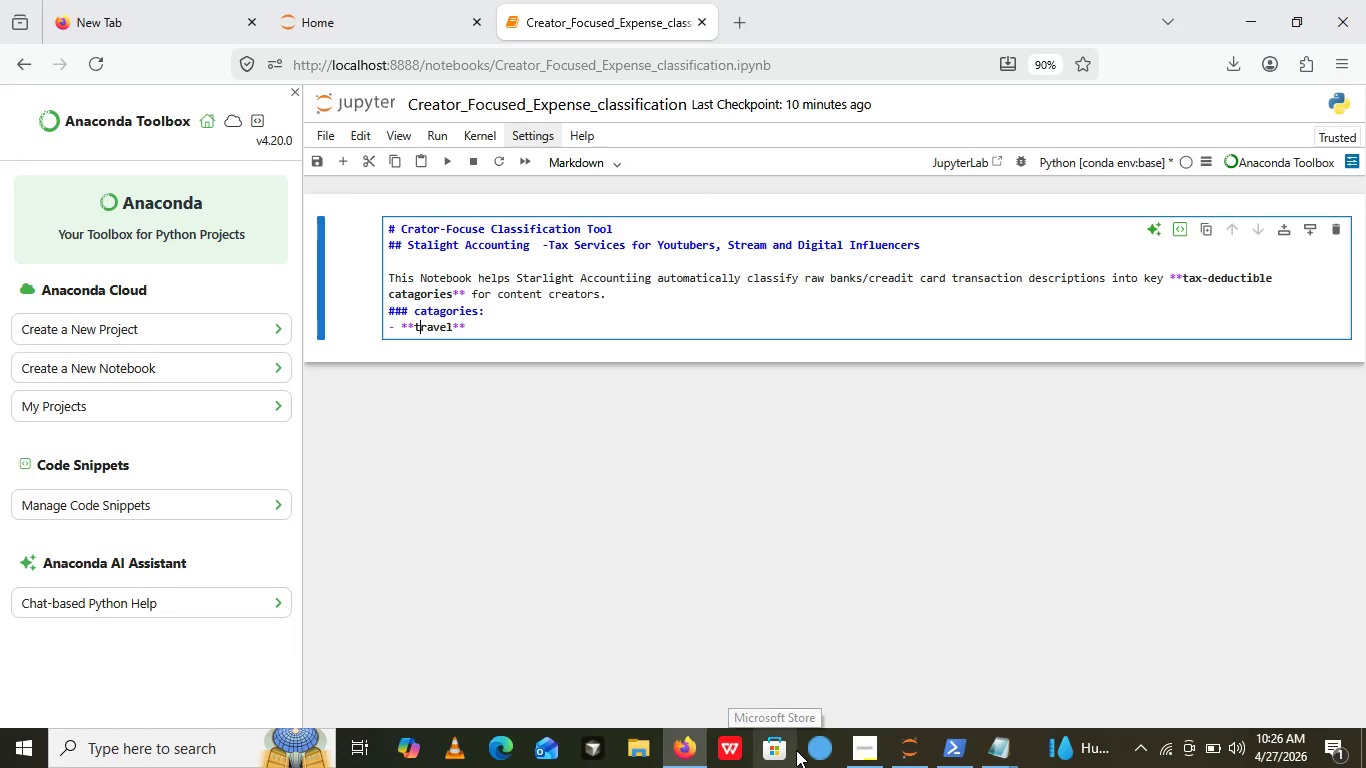 
key(ArrowLeft)
 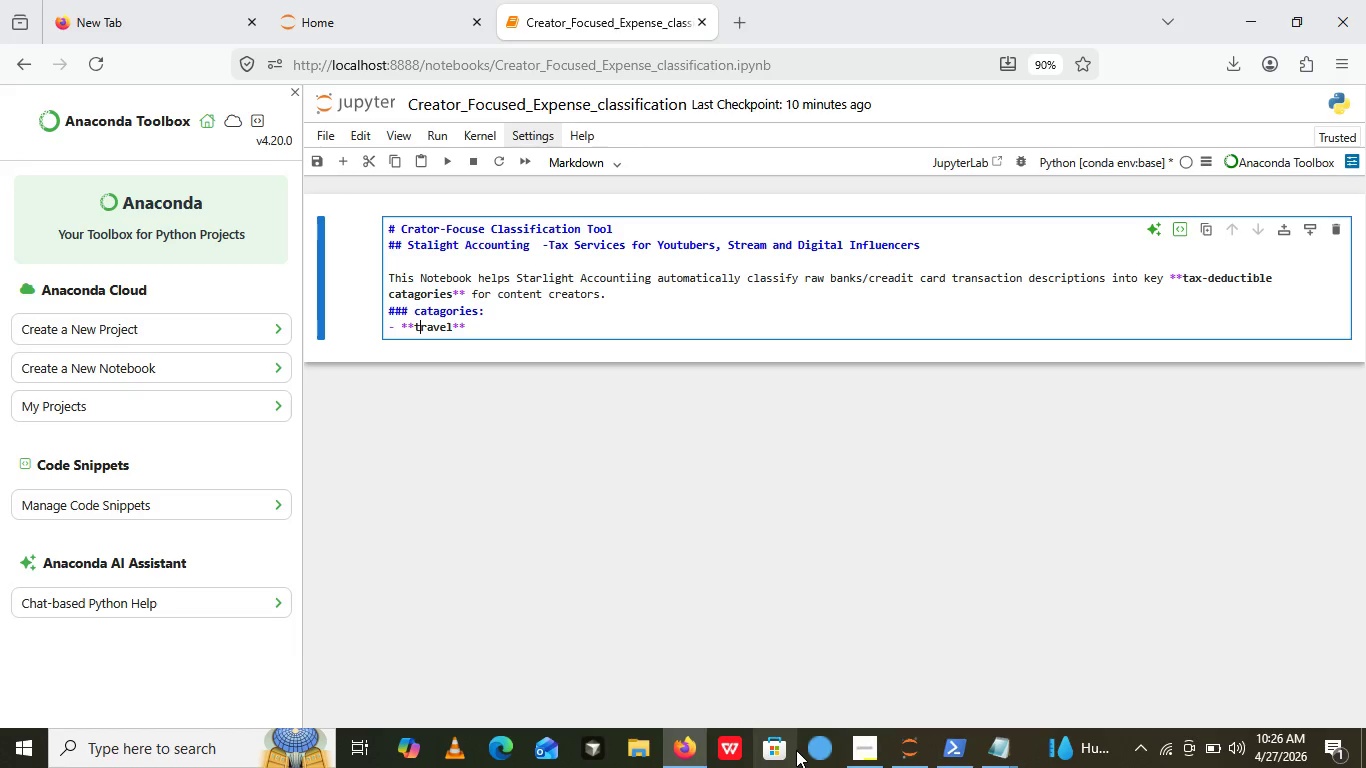 
key(ArrowLeft)
 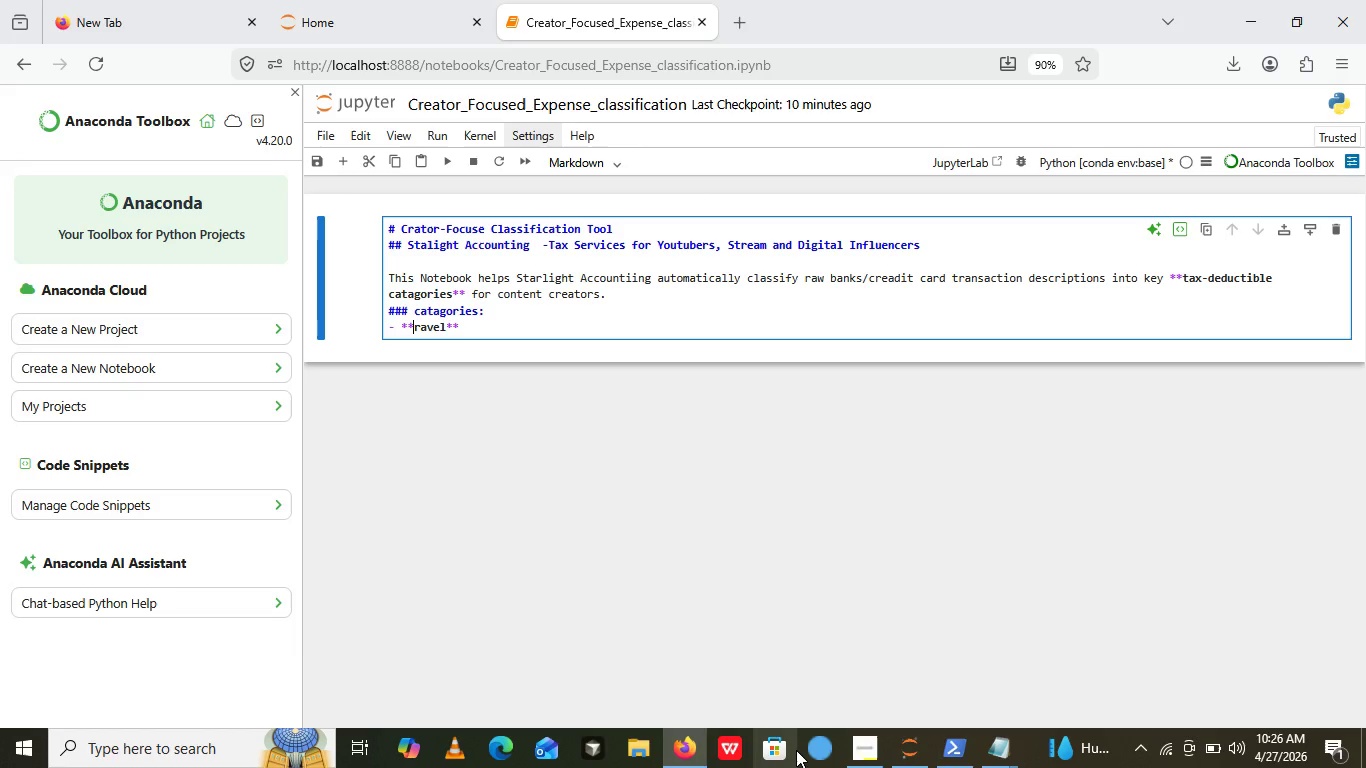 
key(ArrowLeft)
 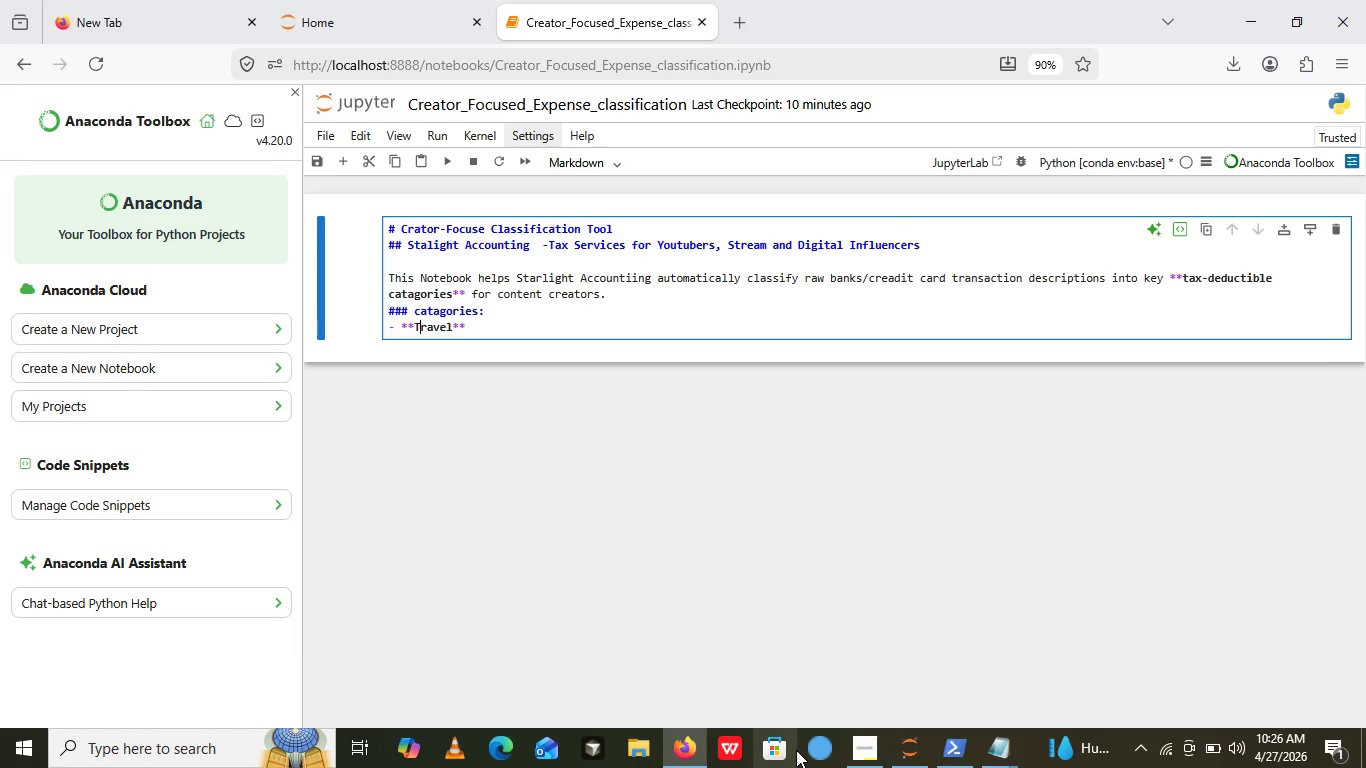 
key(Backspace)
 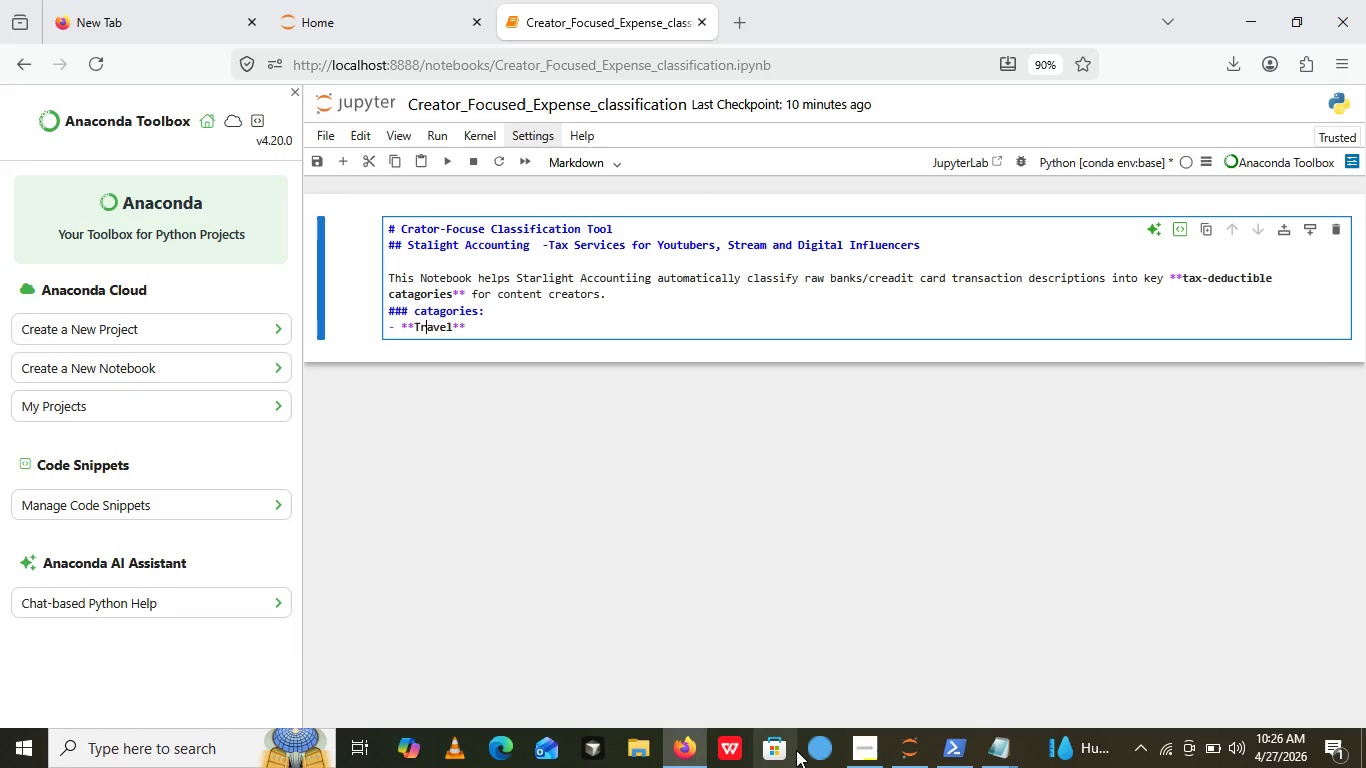 
key(Shift+T)
 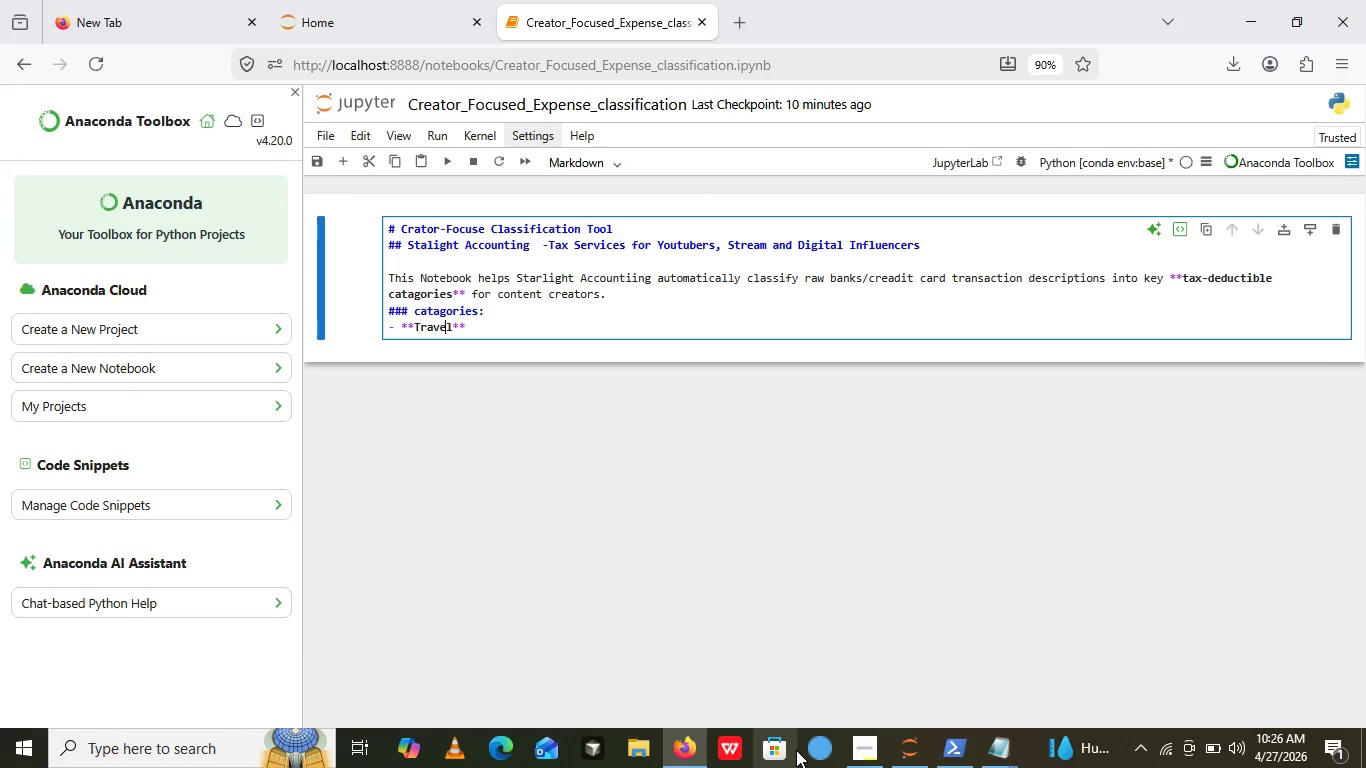 
key(ArrowRight)
 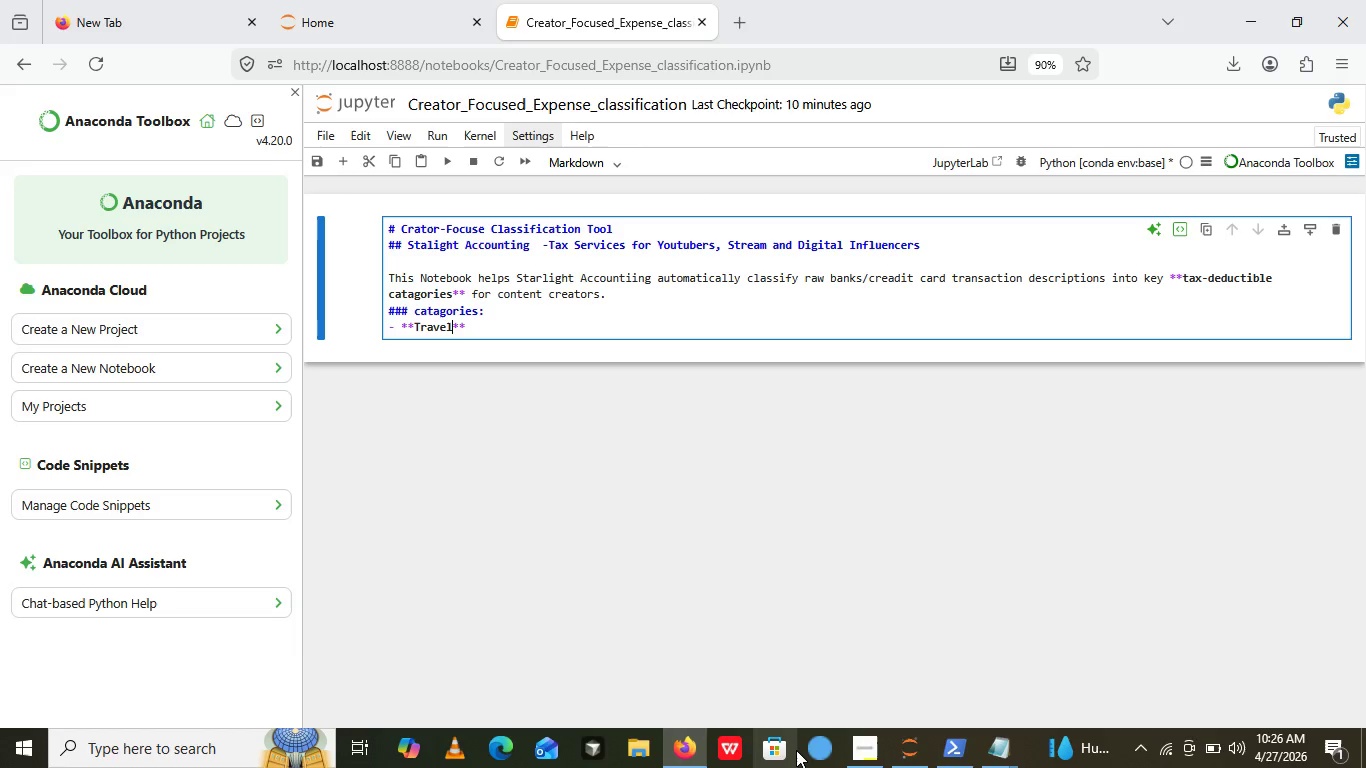 
key(ArrowRight)
 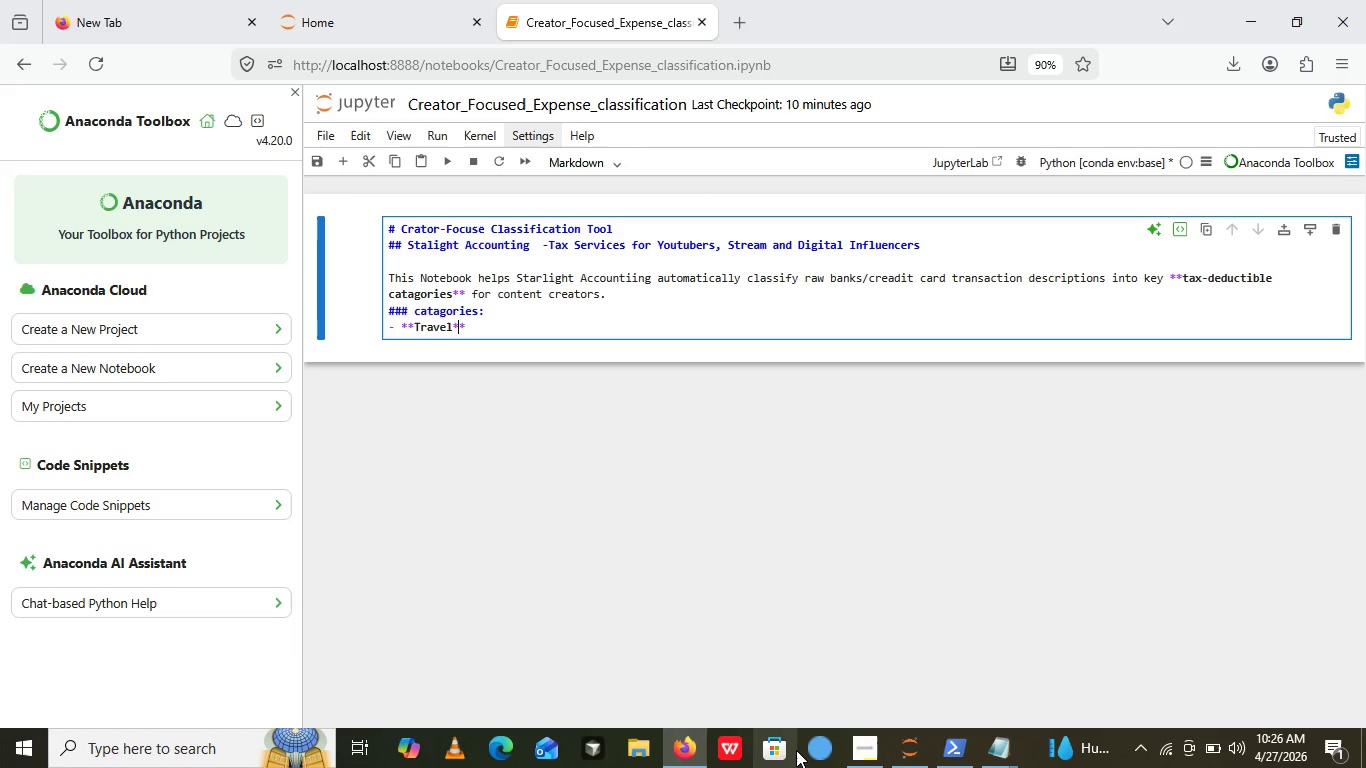 
key(ArrowRight)
 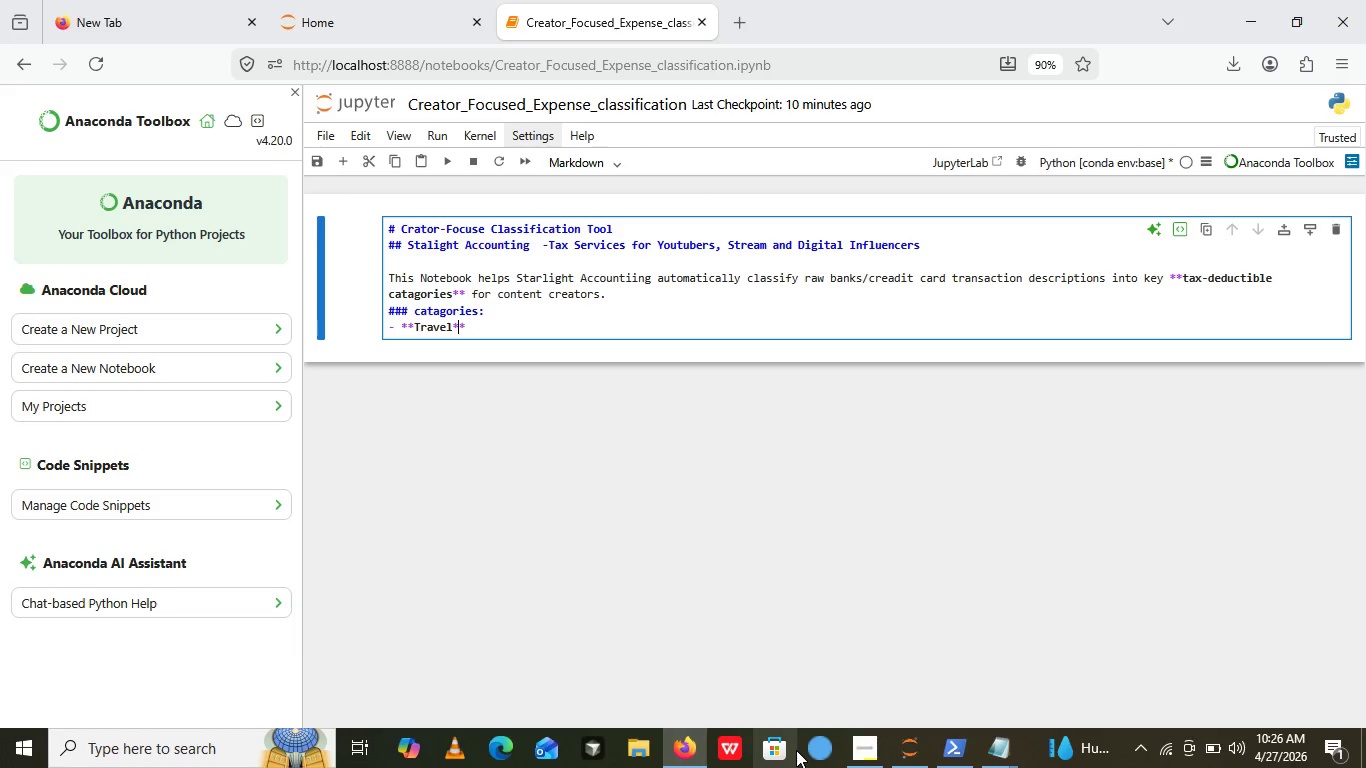 
key(ArrowRight)
 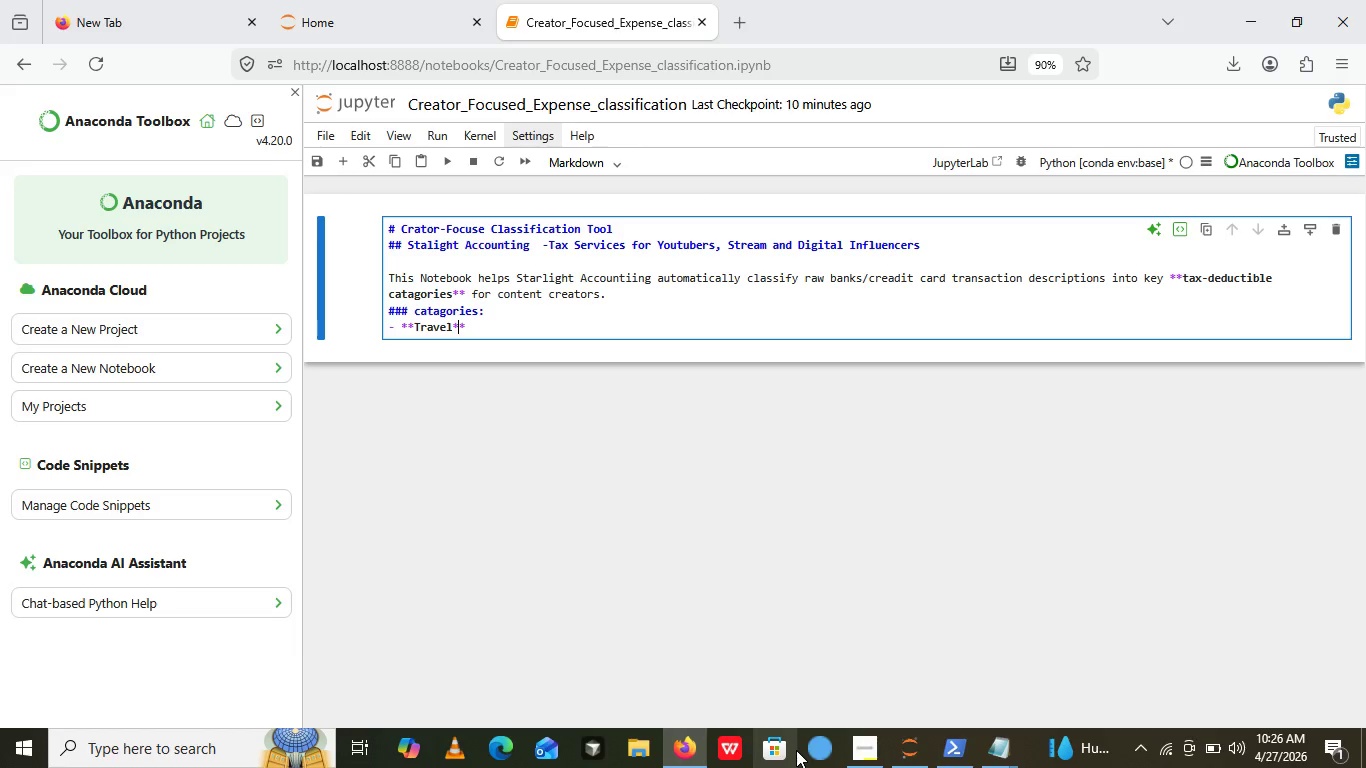 
key(ArrowRight)
 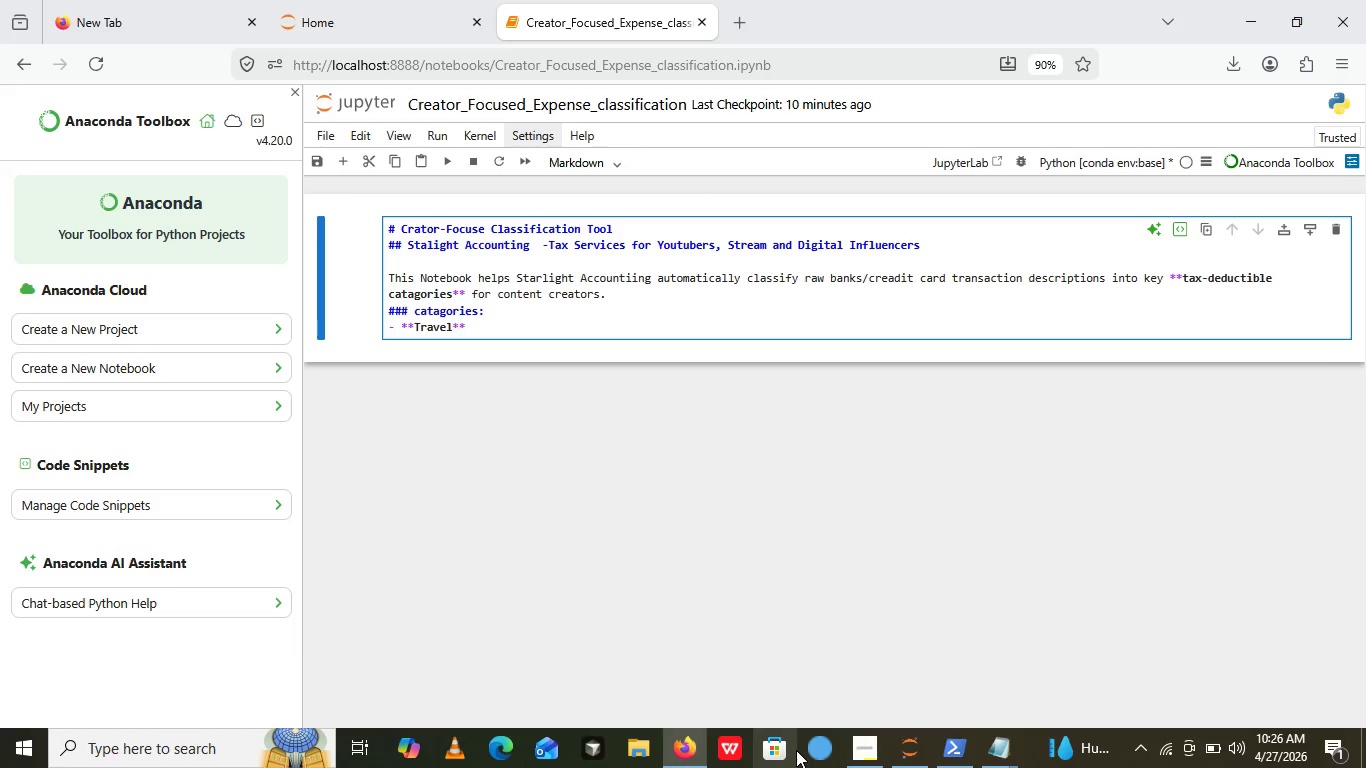 
key(ArrowRight)
 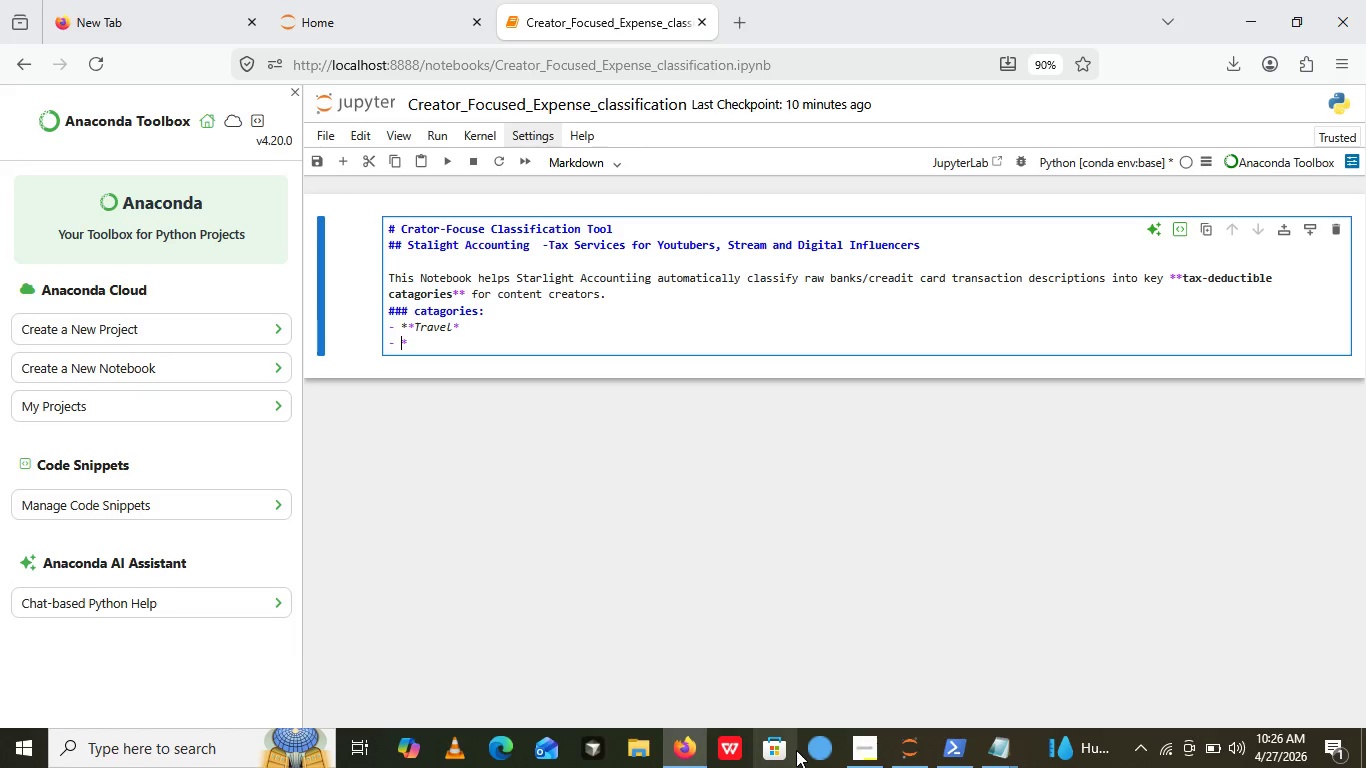 
key(Enter)
 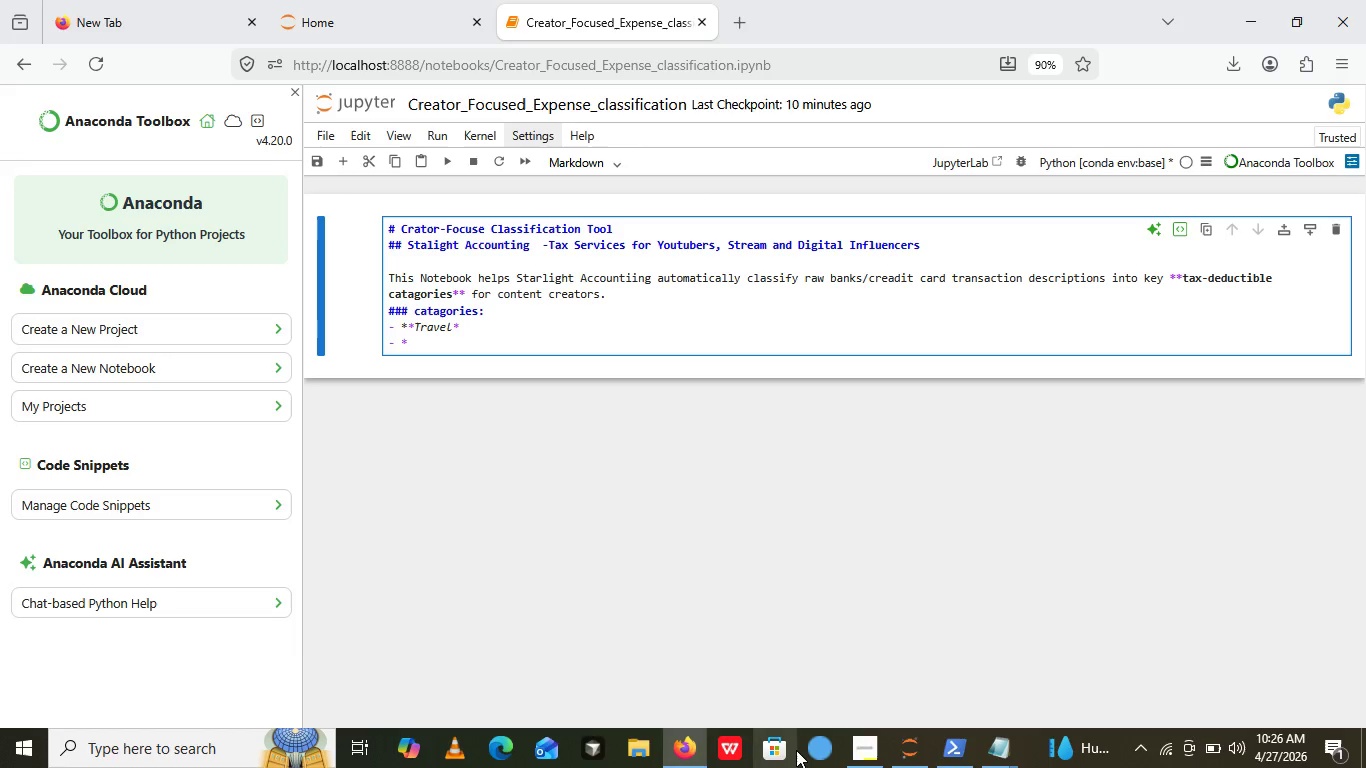 
type(****)
key(Backspace)
 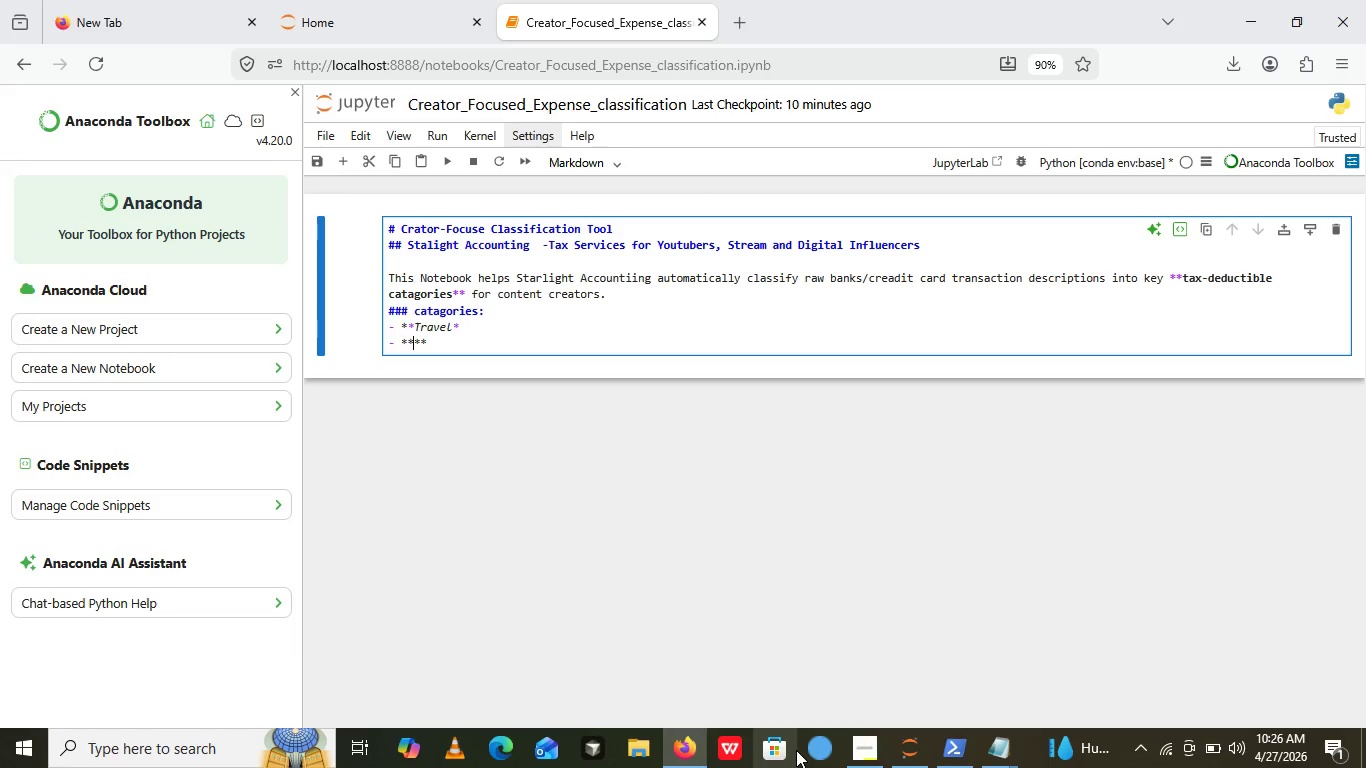 
key(ArrowLeft)
 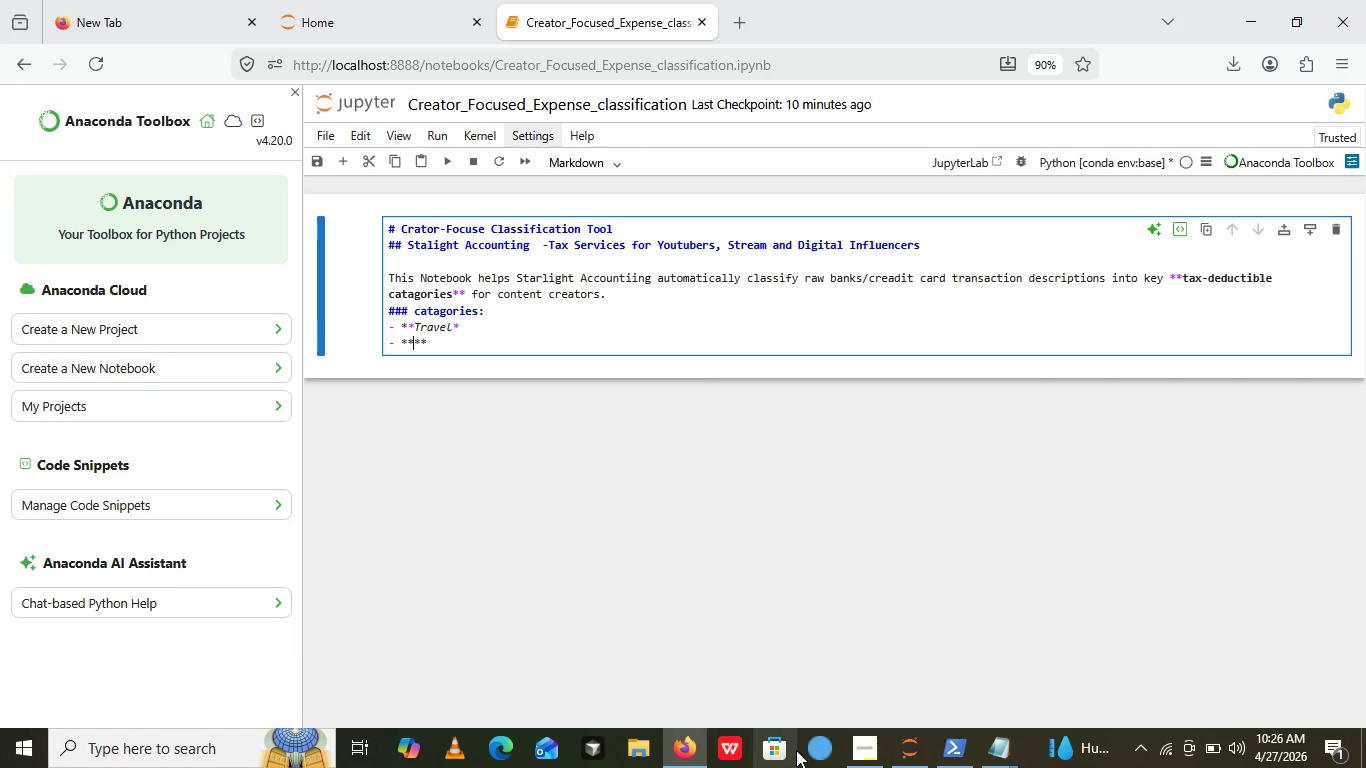 
type(Equipment/software)
 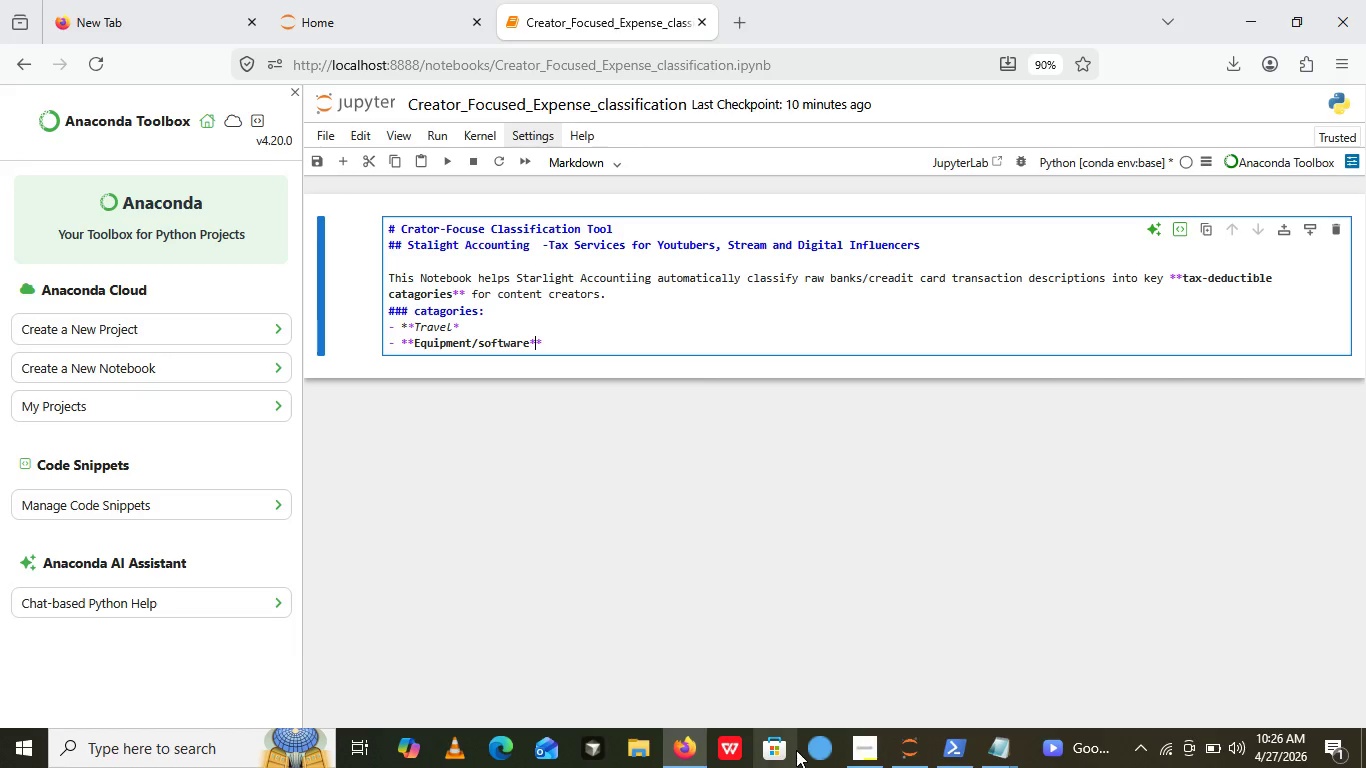 
key(ArrowRight)
 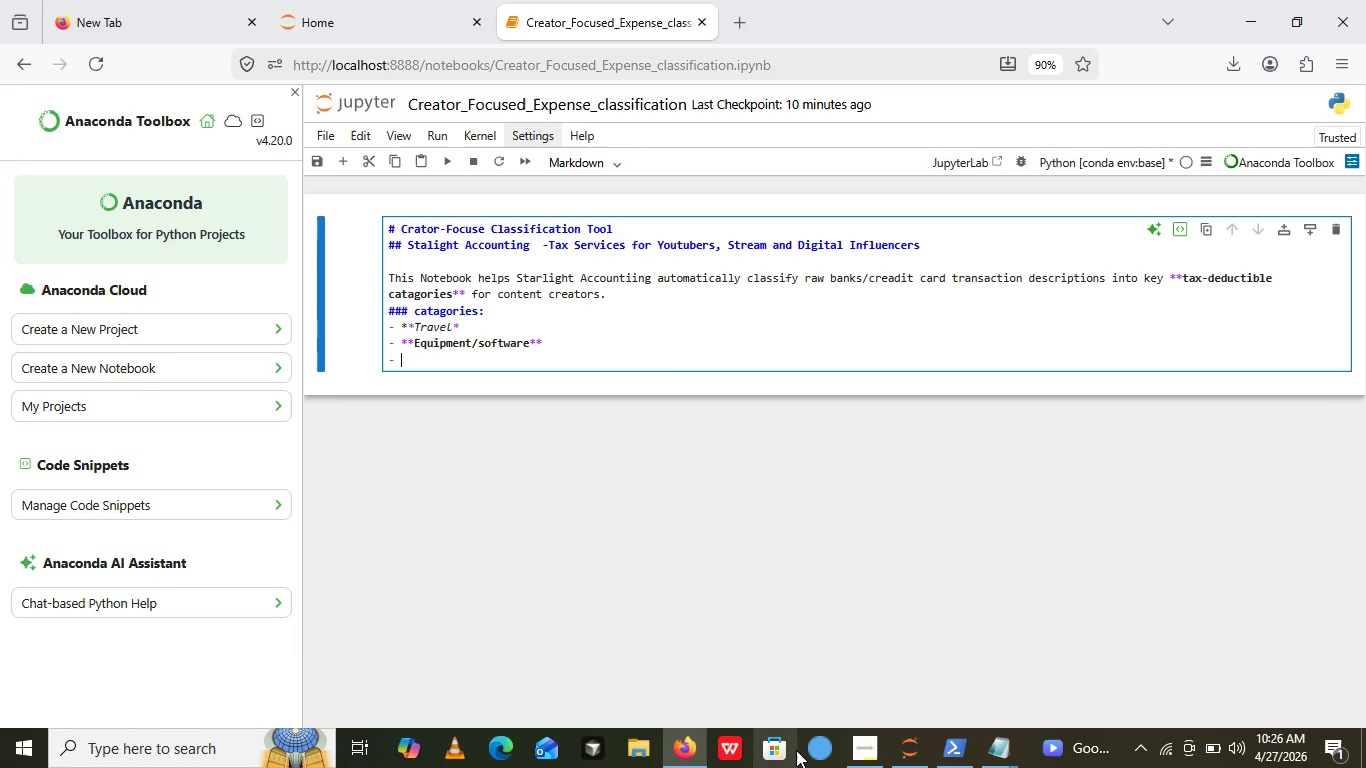 
key(ArrowRight)
 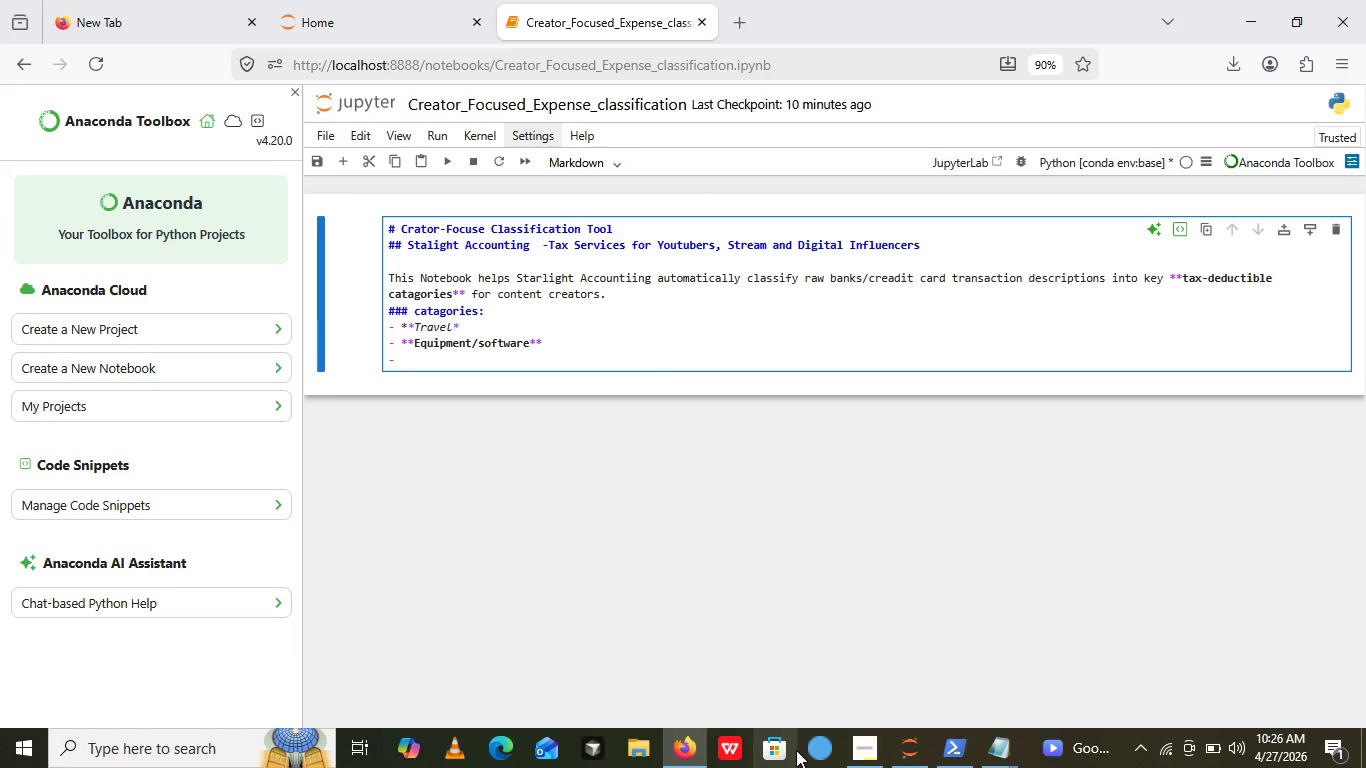 
key(Enter)
 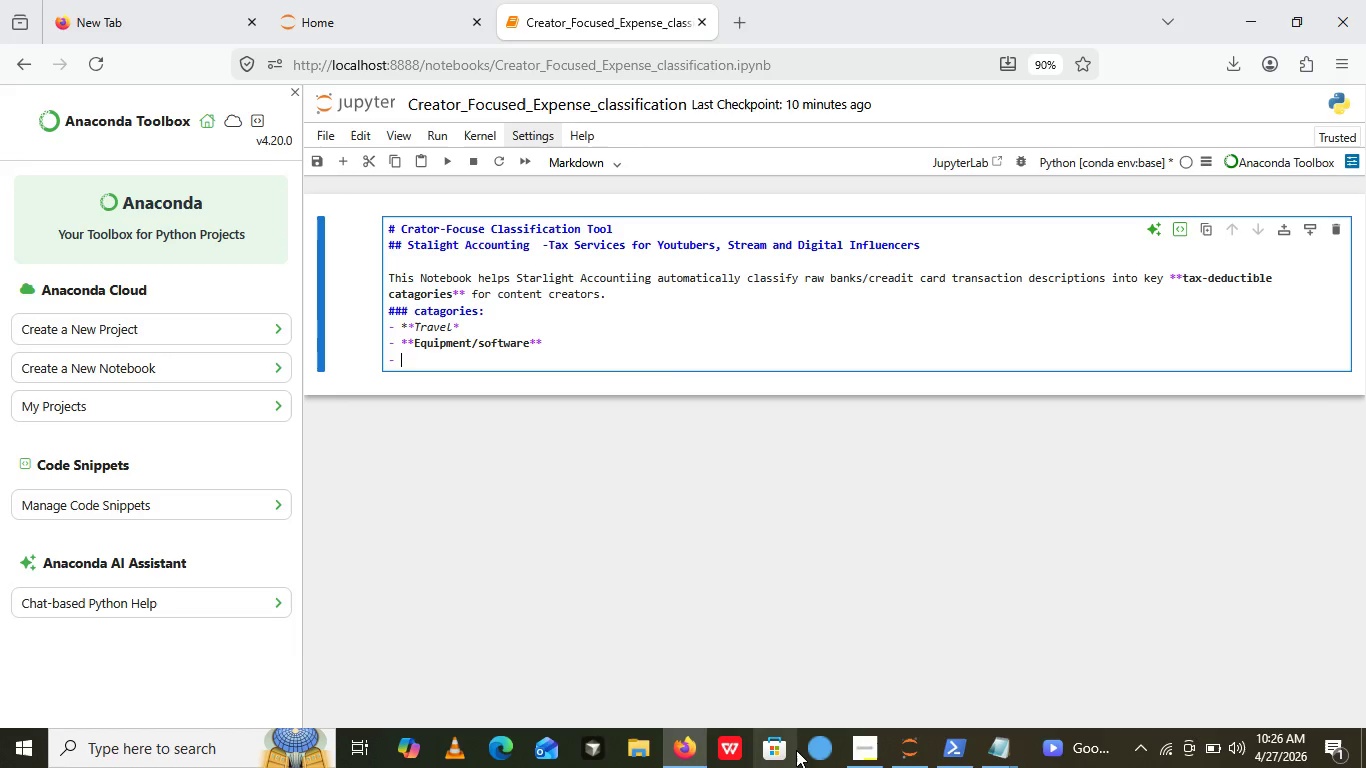 
type(****)
 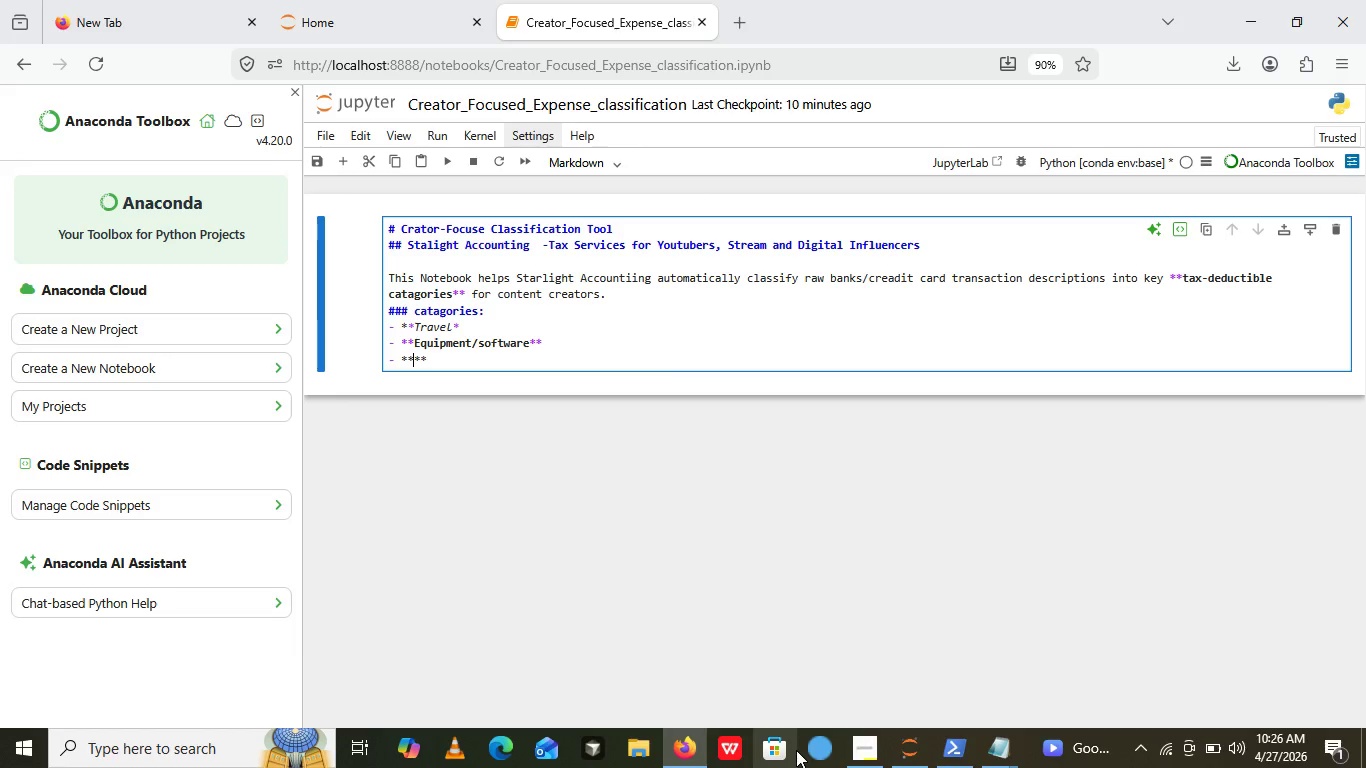 
key(ArrowLeft)
 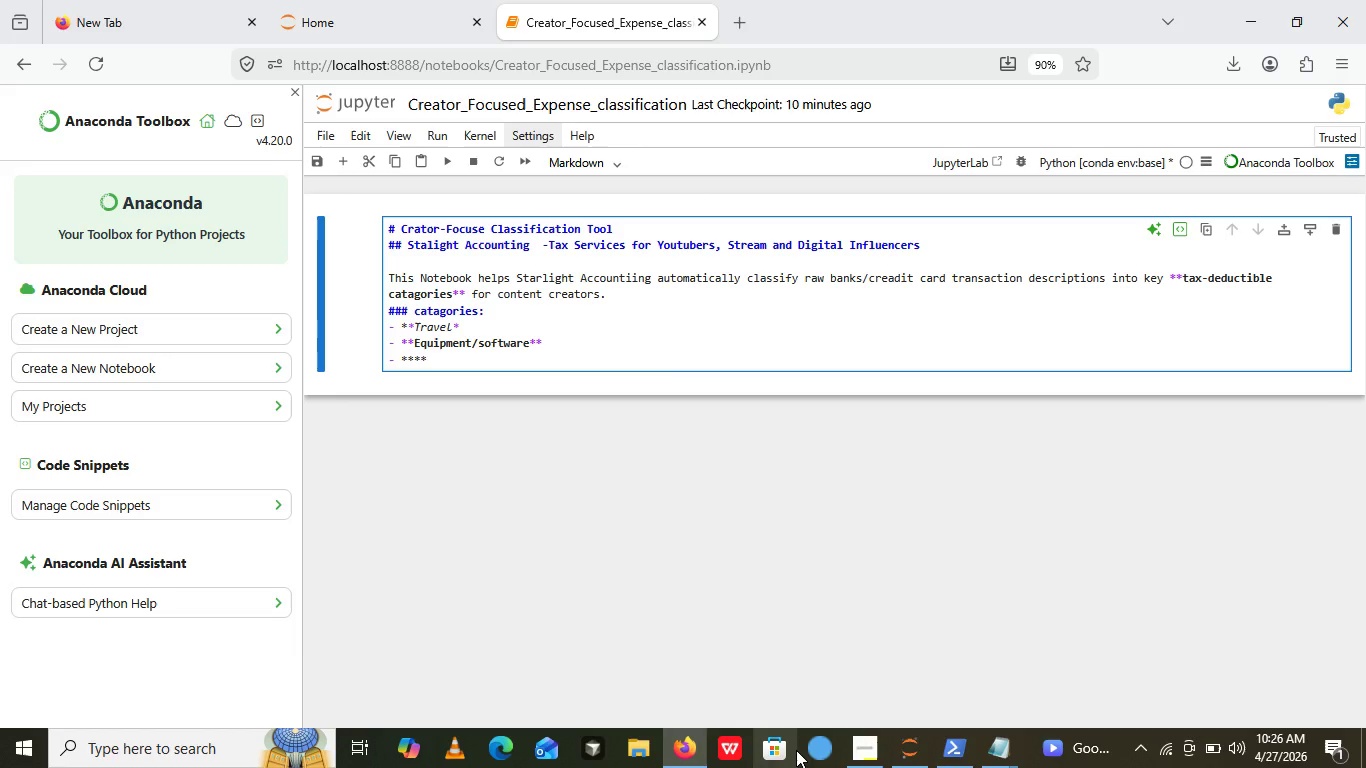 
key(ArrowLeft)
 